 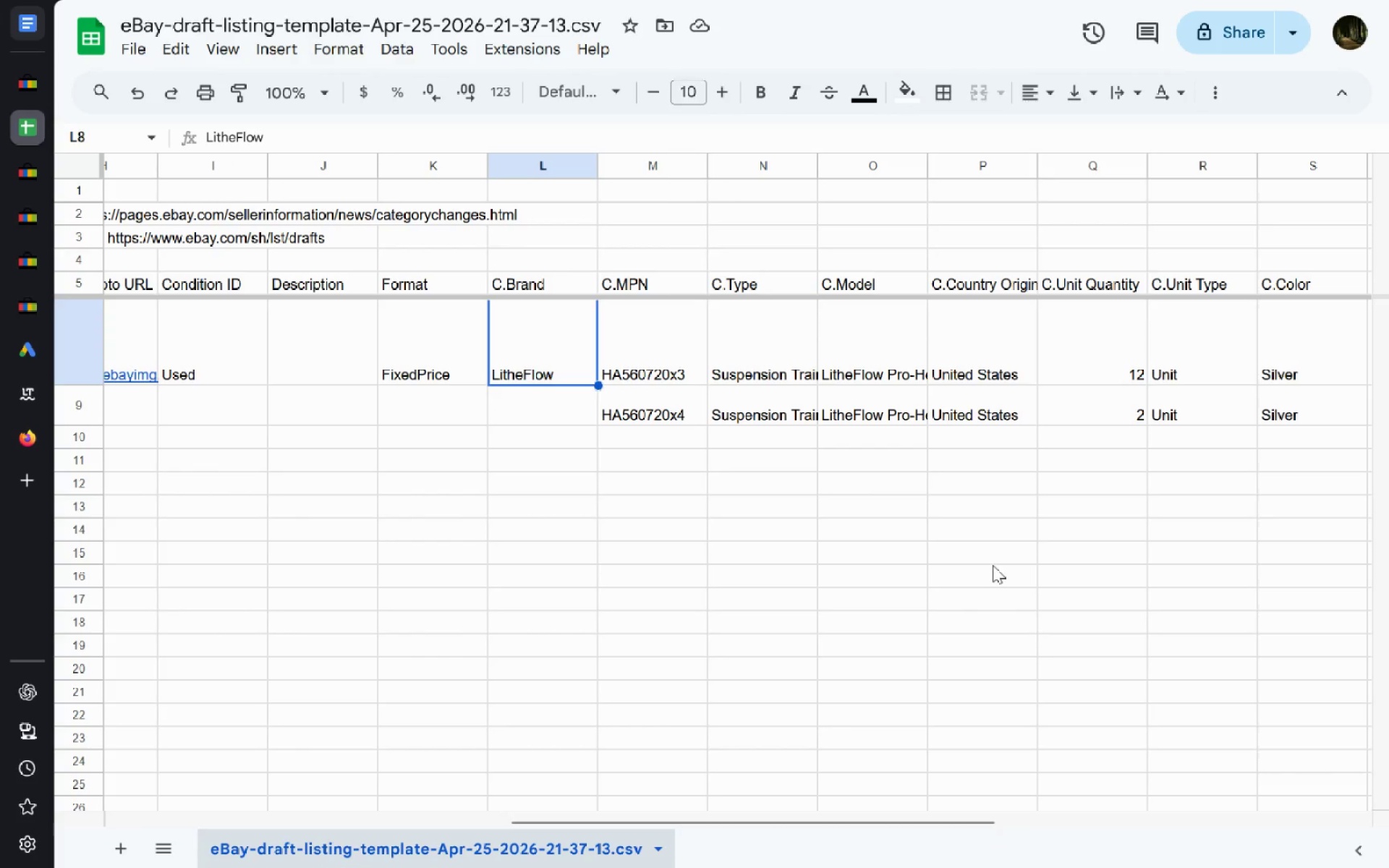 
left_click_drag(start_coordinate=[599, 382], to_coordinate=[585, 422])
 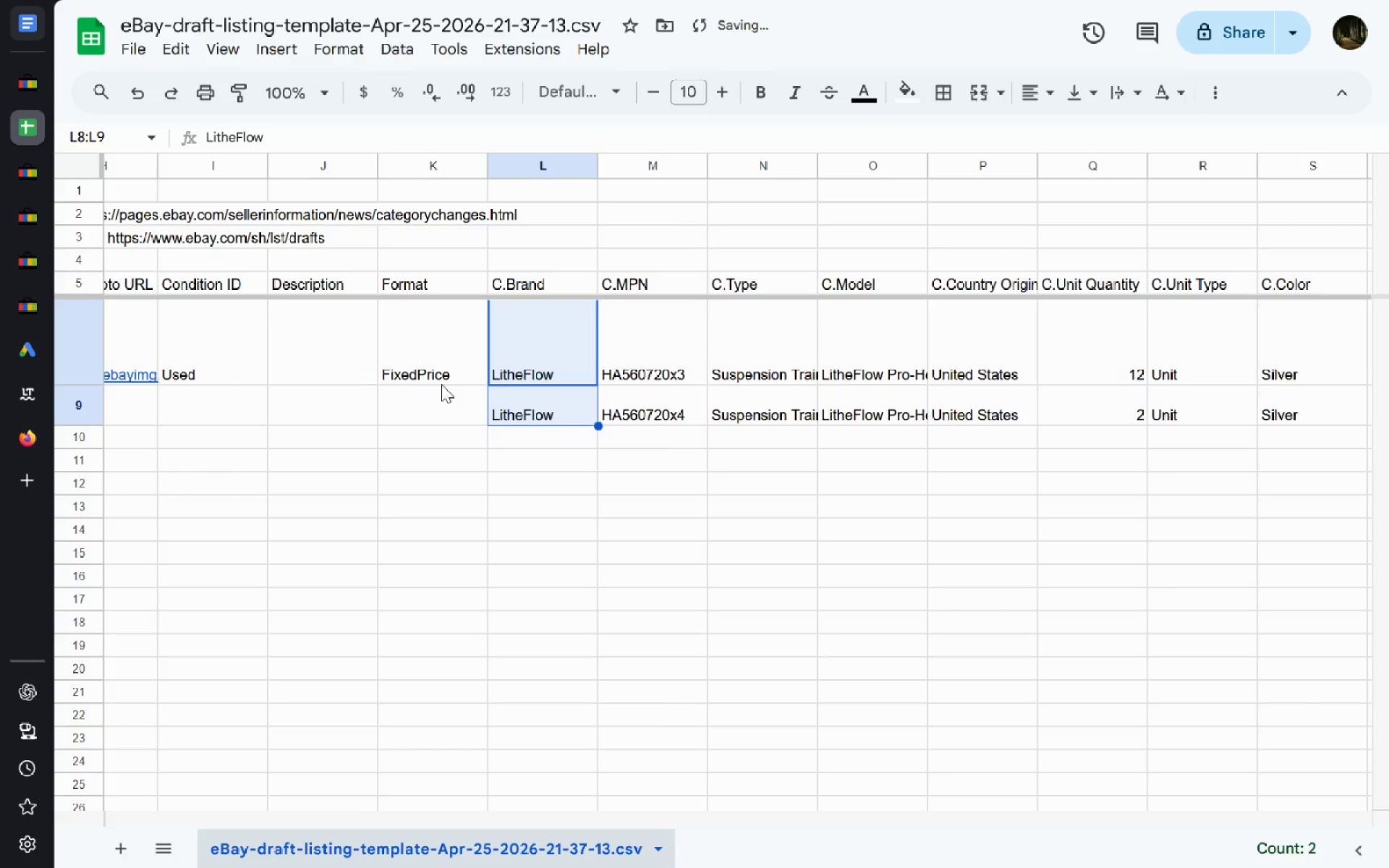 
left_click([441, 384])
 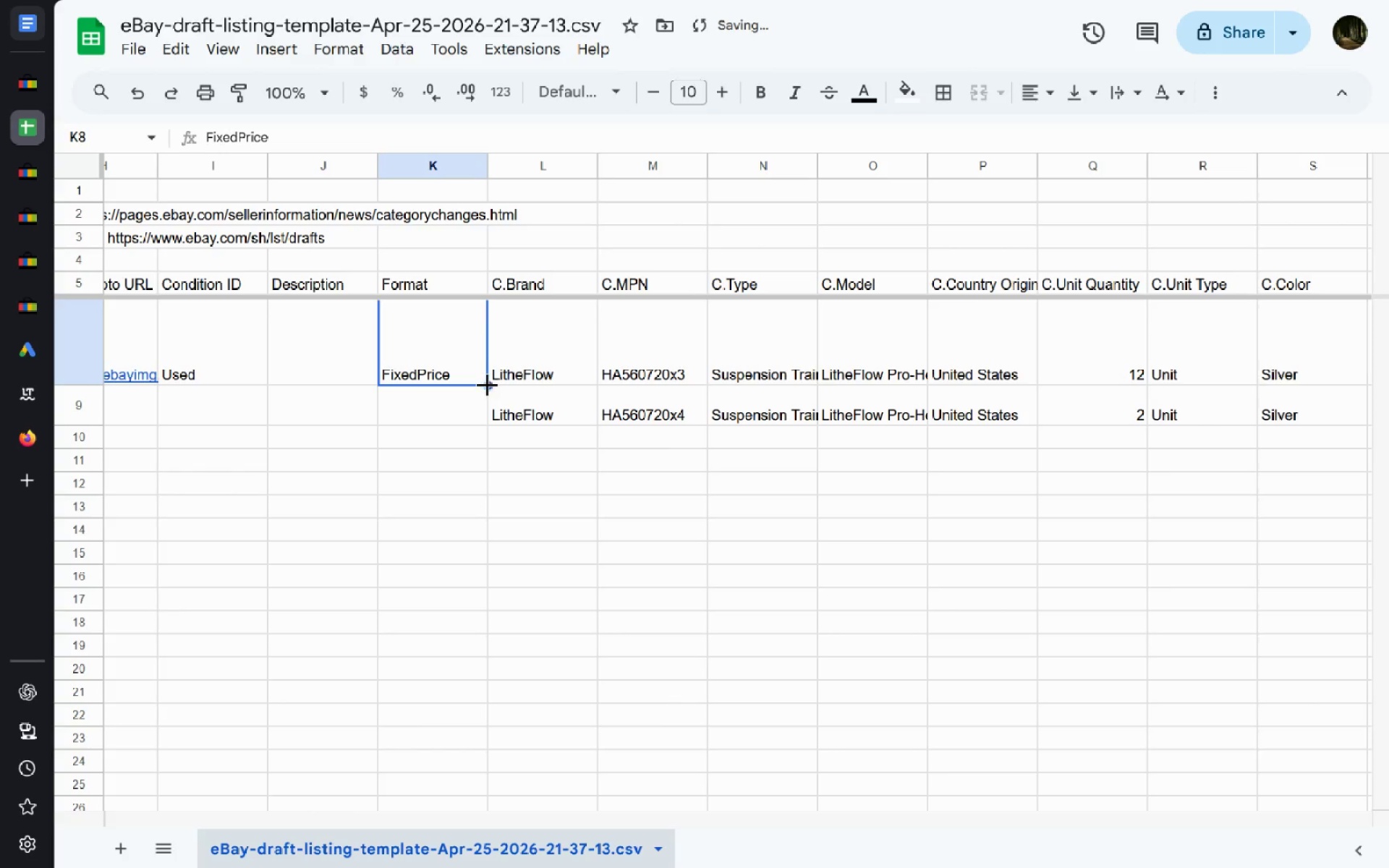 
left_click_drag(start_coordinate=[487, 384], to_coordinate=[485, 410])
 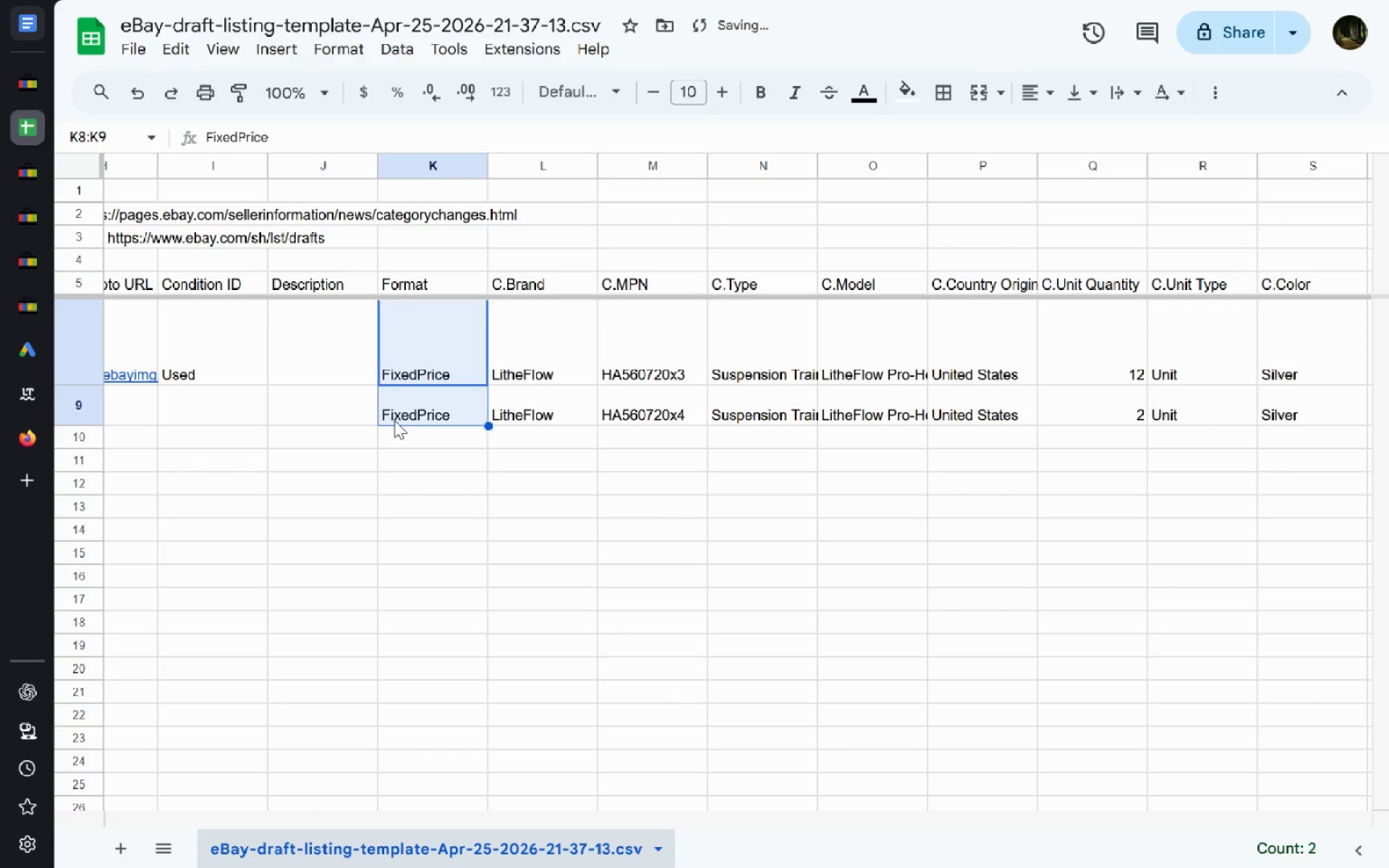 
mouse_move([375, 438])
 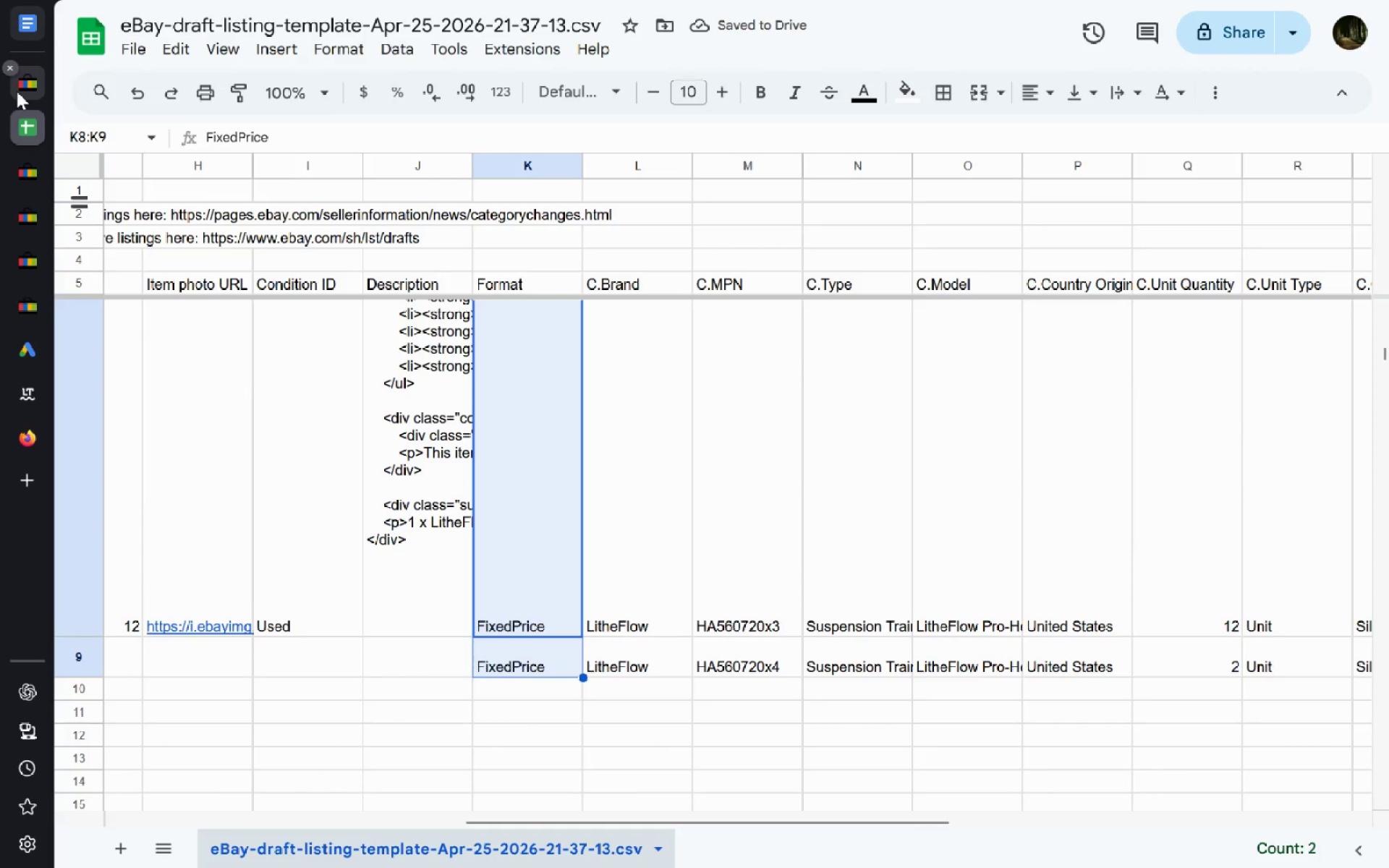 
left_click([17, 91])
 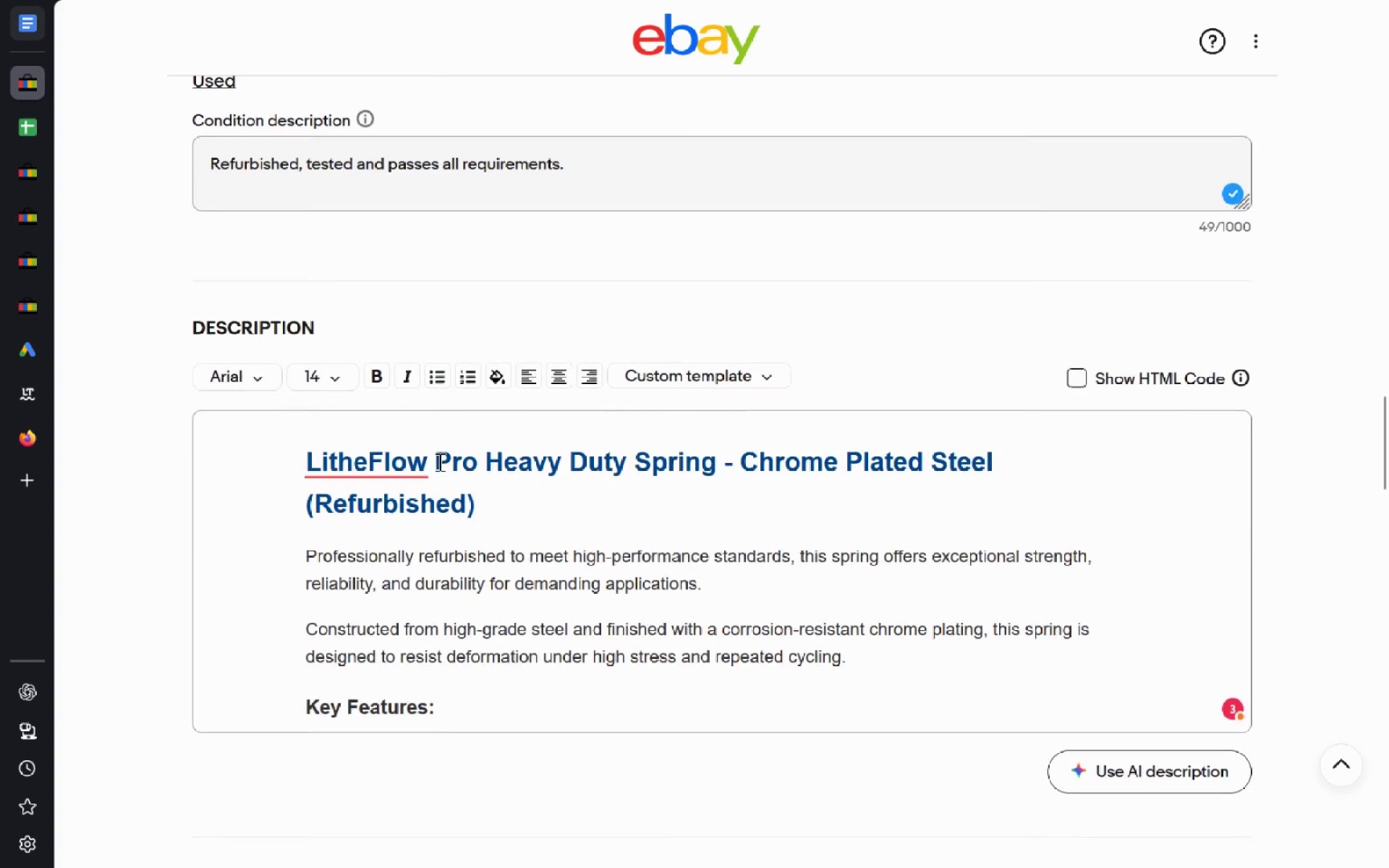 
left_click([502, 524])
 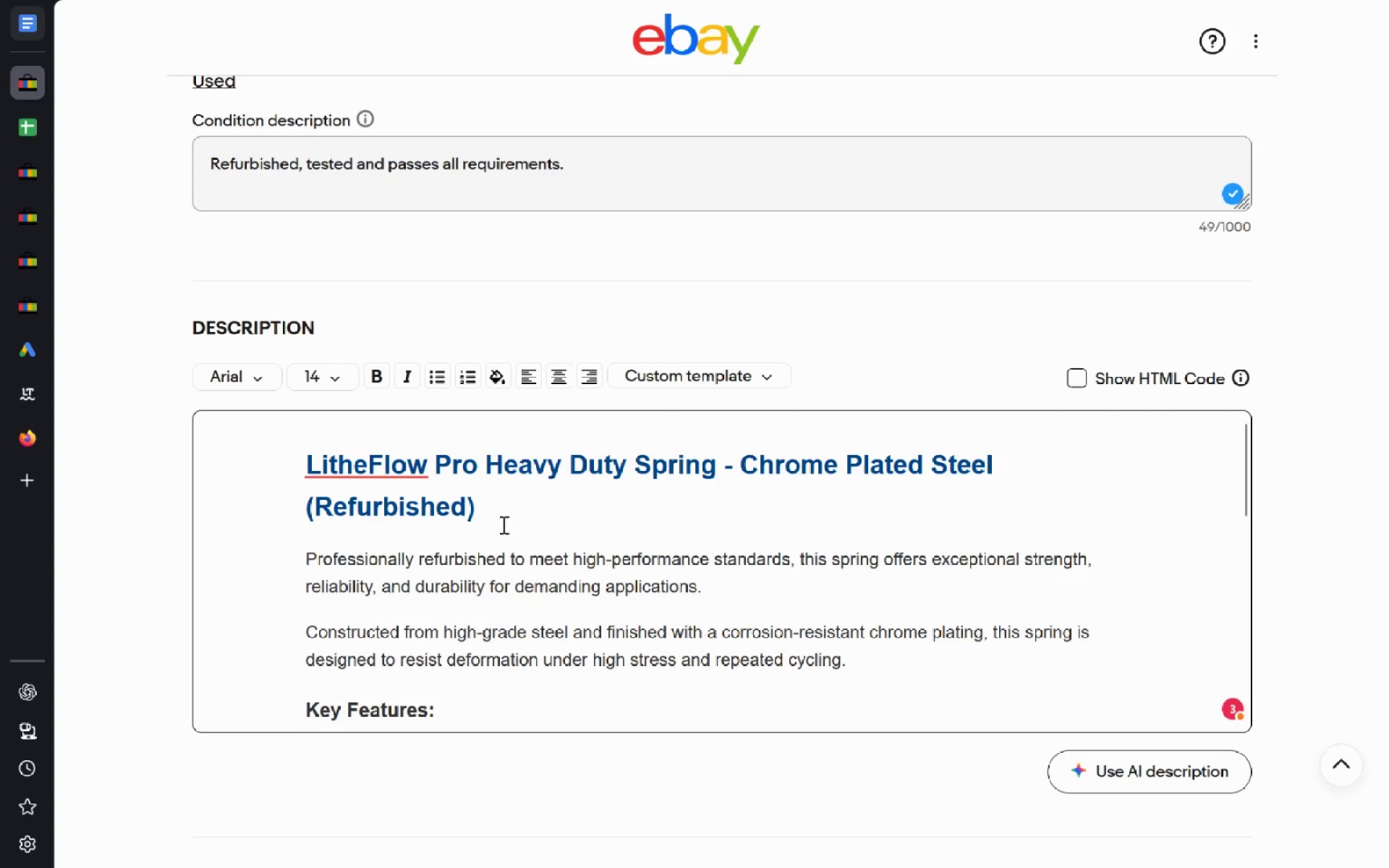 
wait(9.01)
 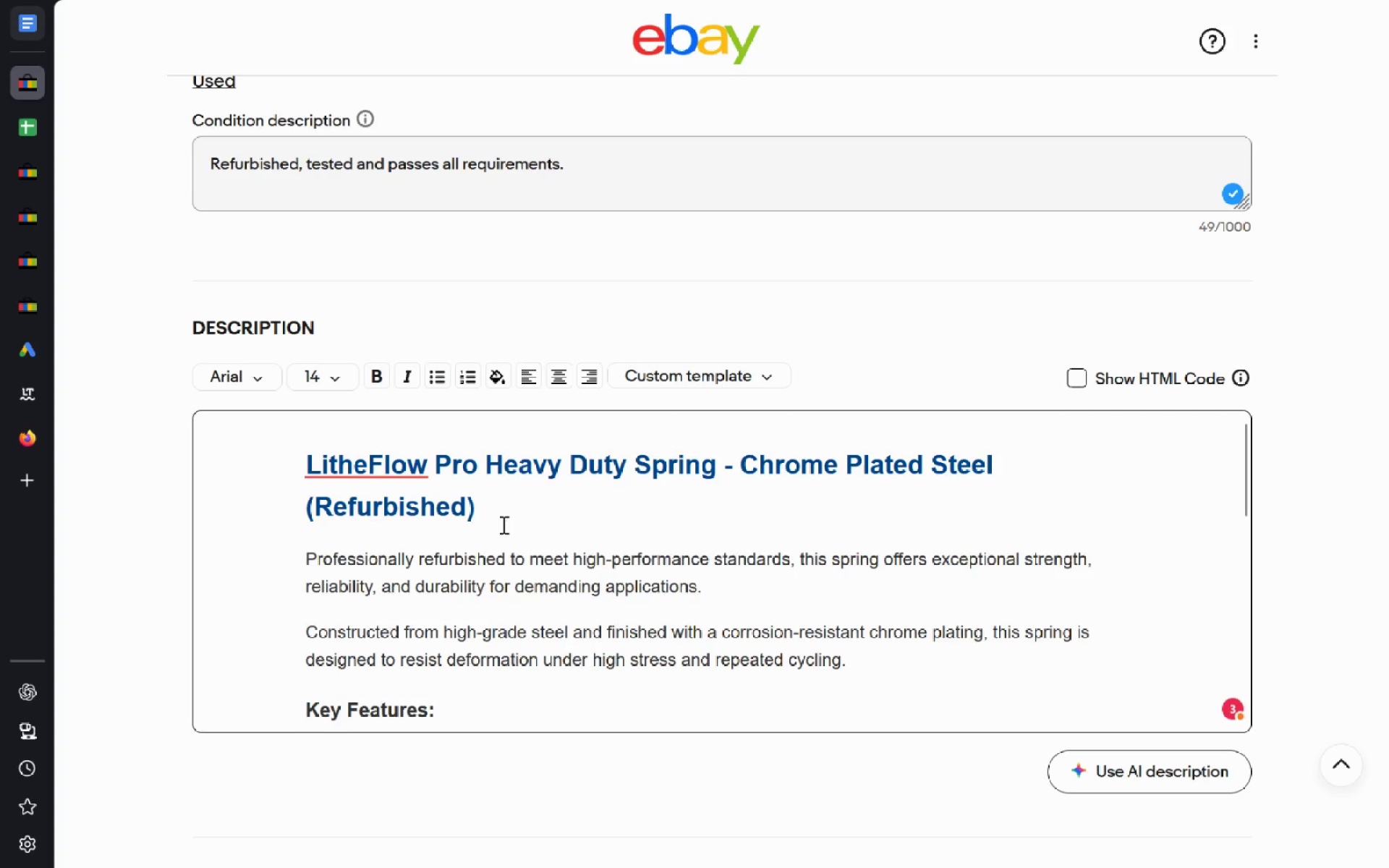 
left_click([615, 245])
 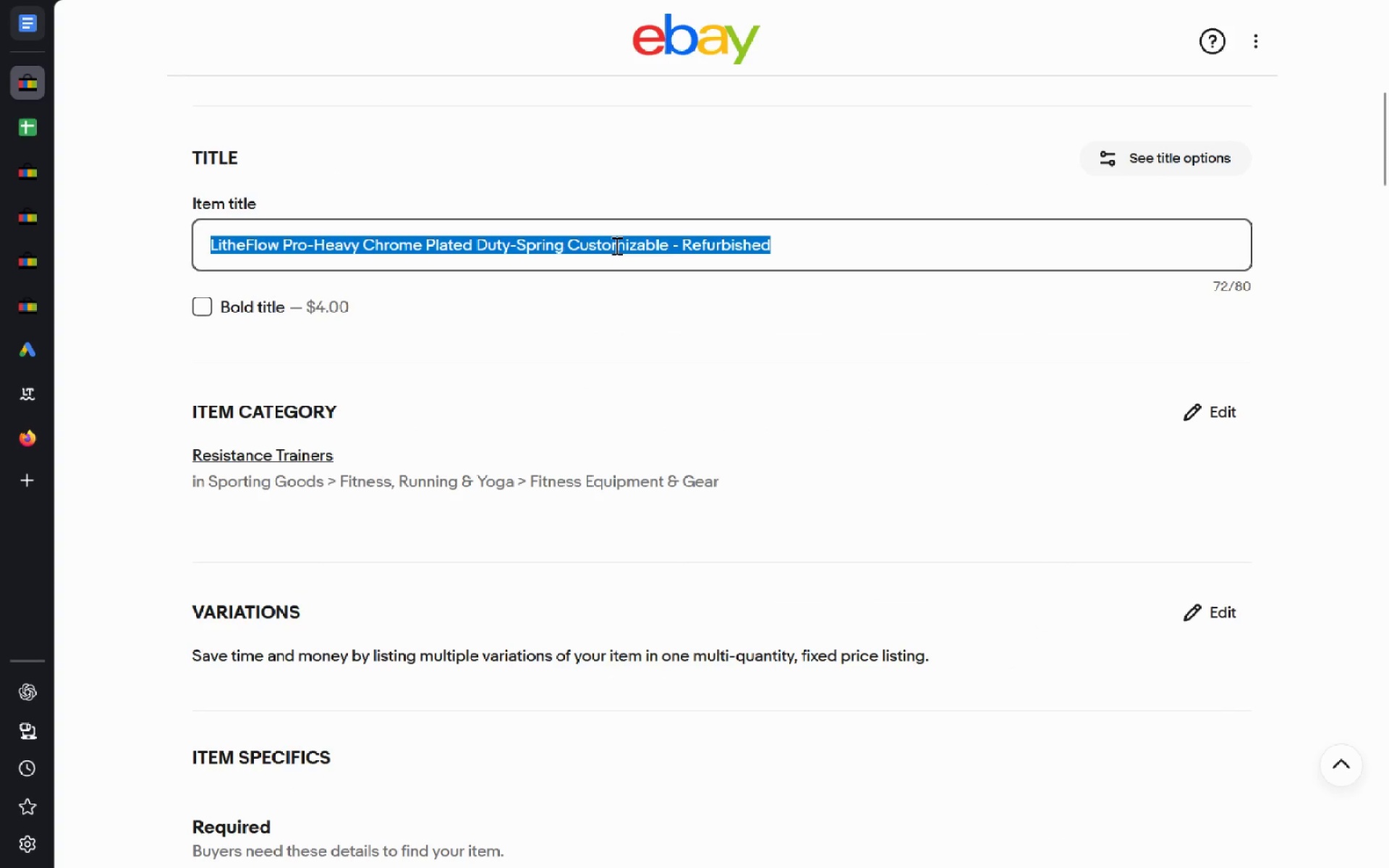 
key(Control+A)
 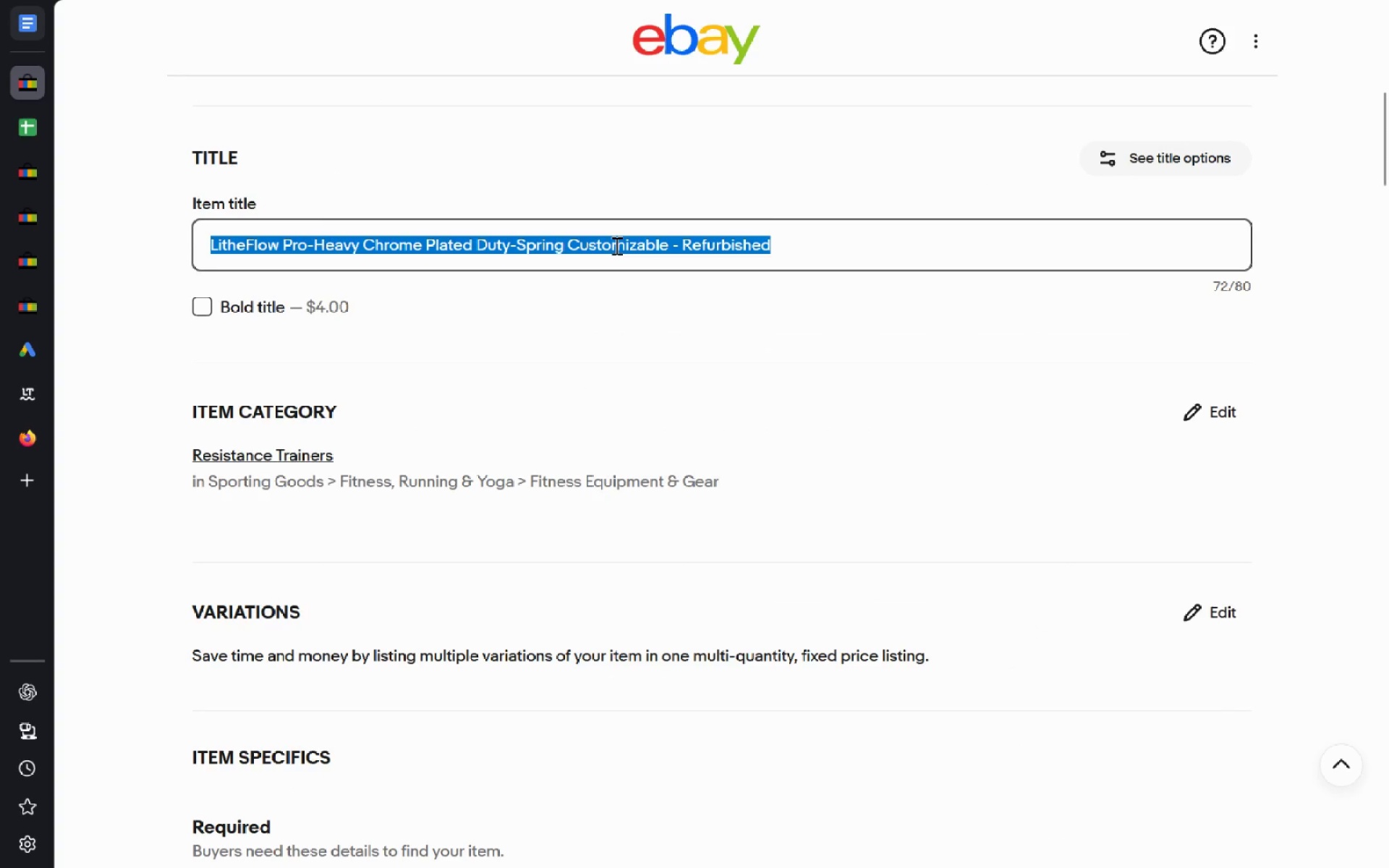 
key(Control+C)
 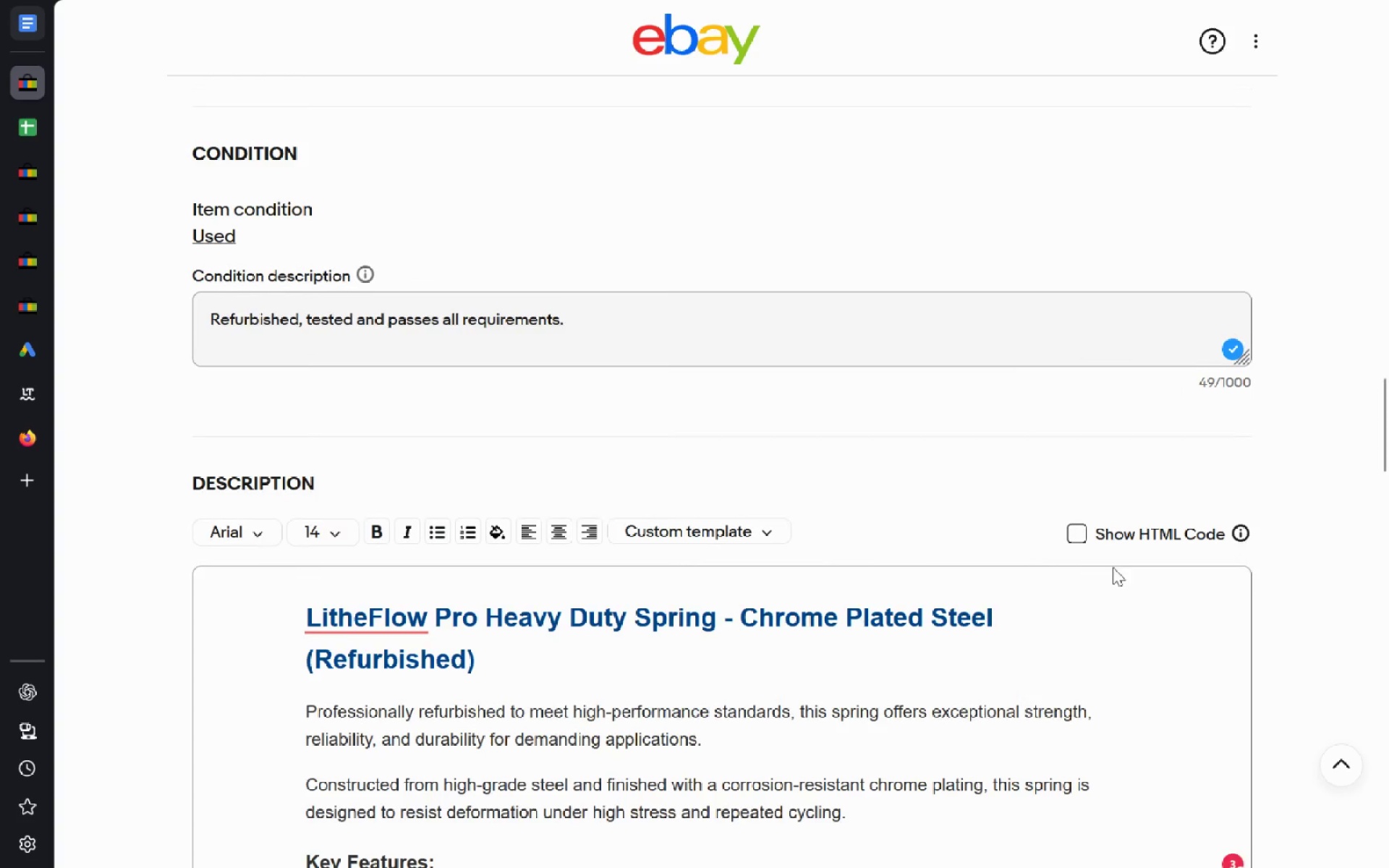 
left_click([1084, 529])
 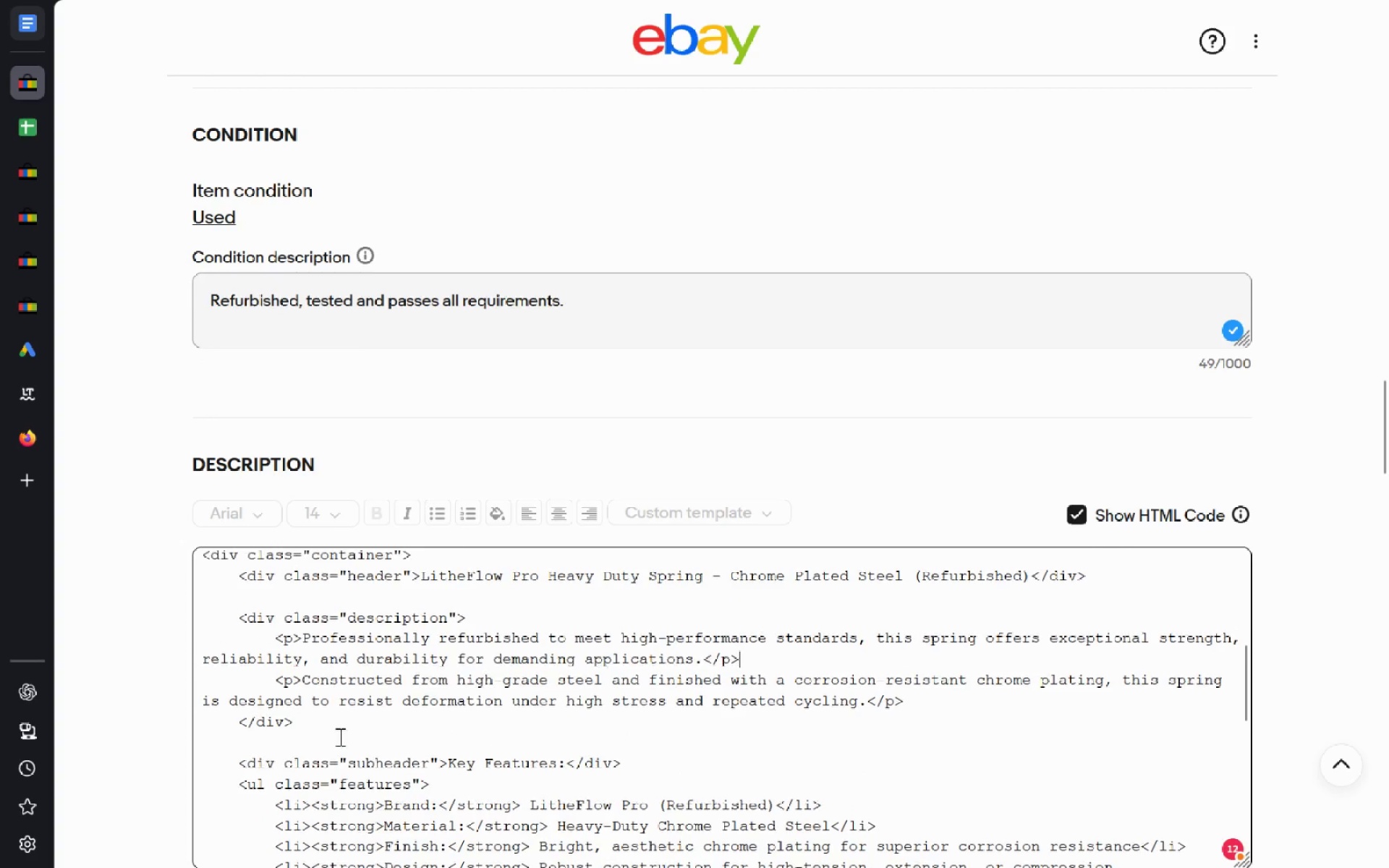 
wait(5.48)
 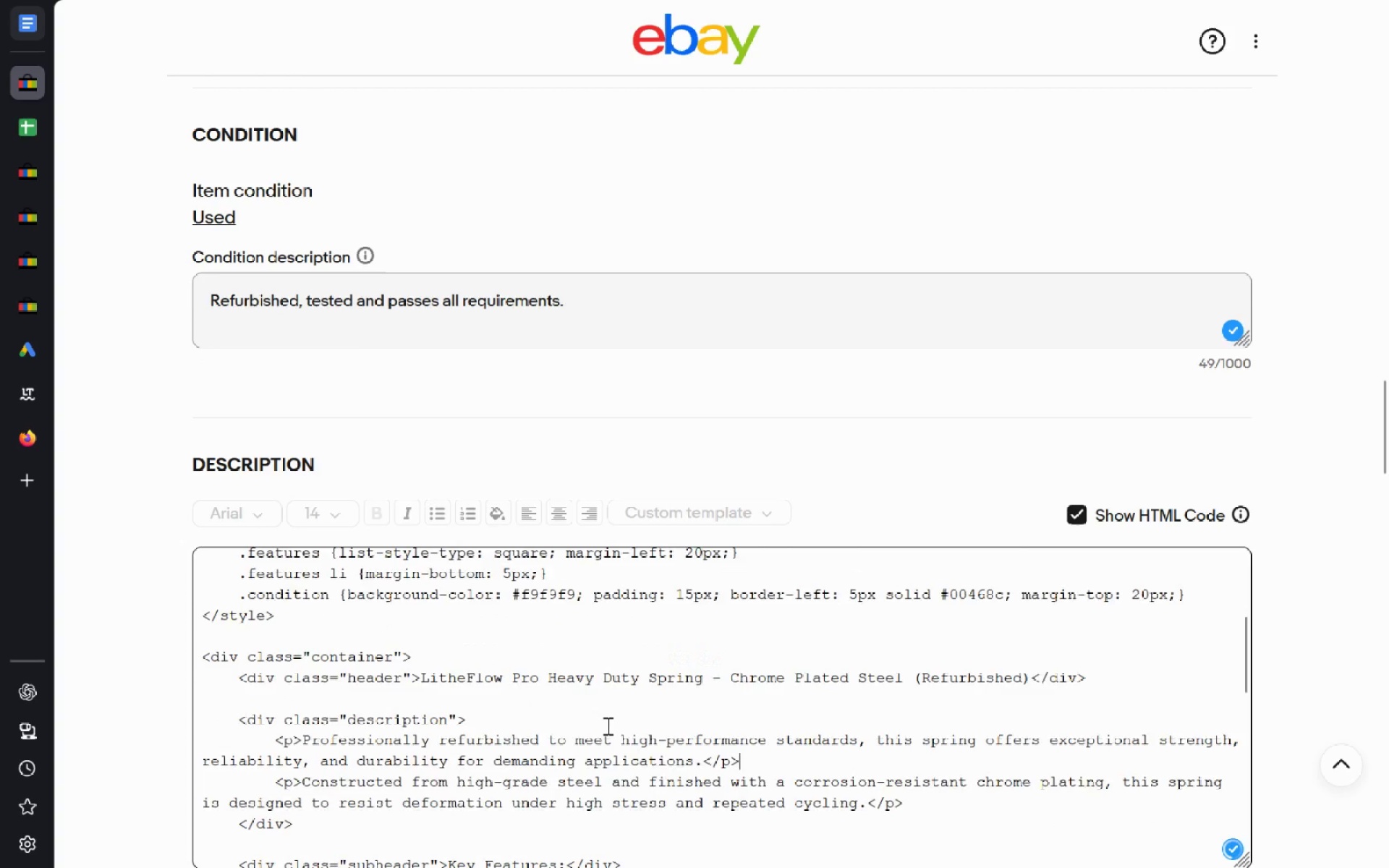 
left_click([493, 643])
 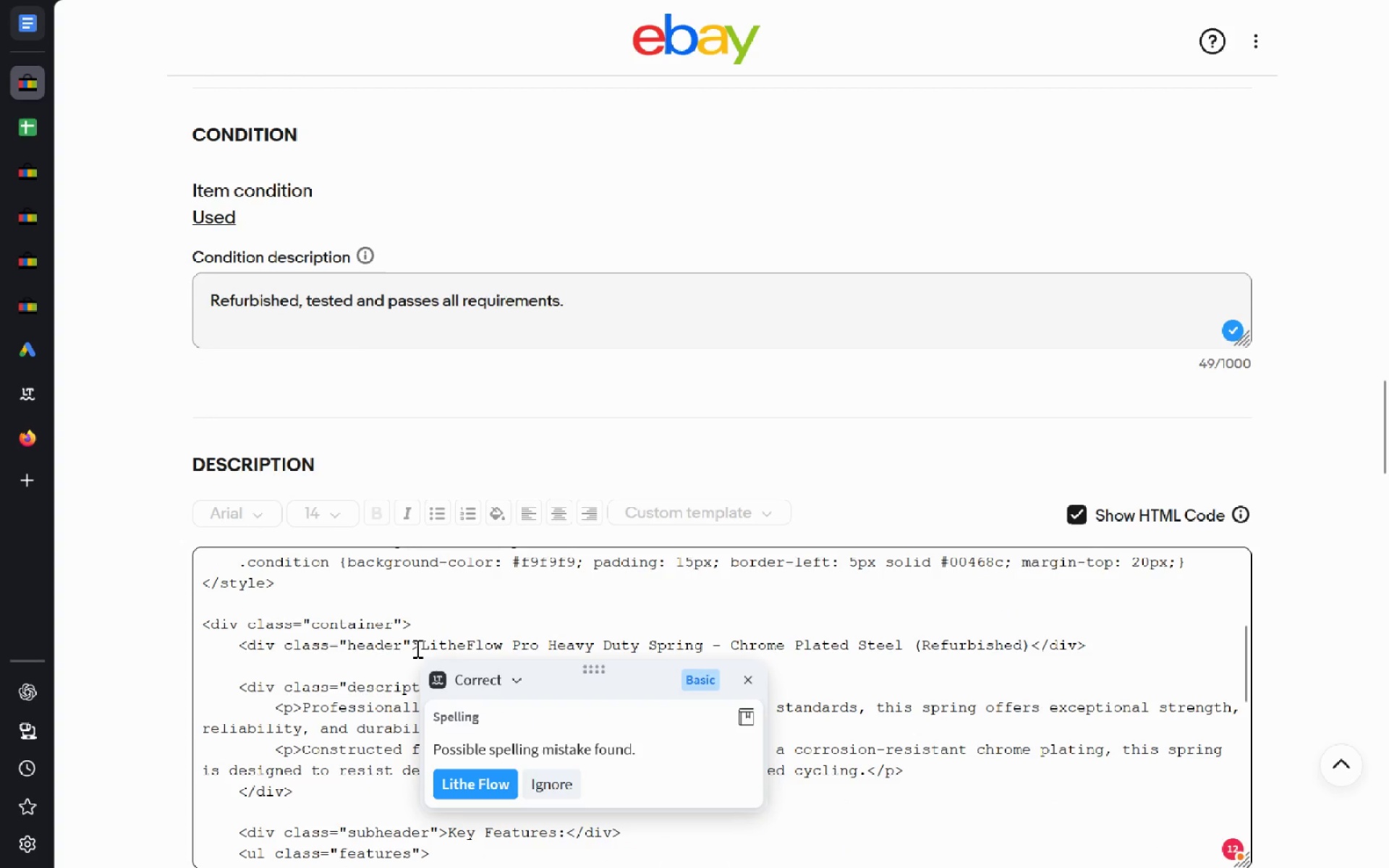 
left_click_drag(start_coordinate=[420, 648], to_coordinate=[1029, 646])
 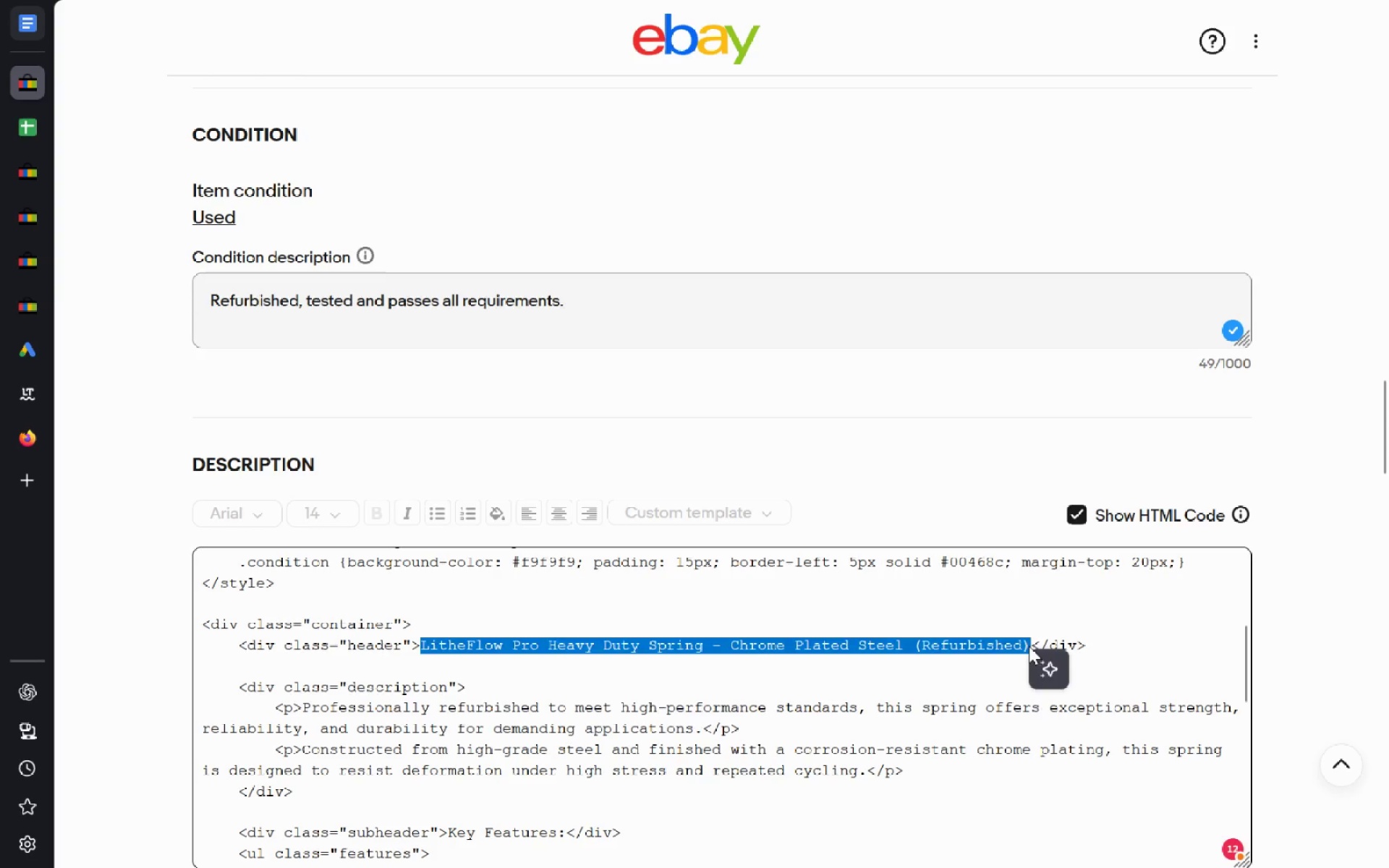 
key(Backspace)
 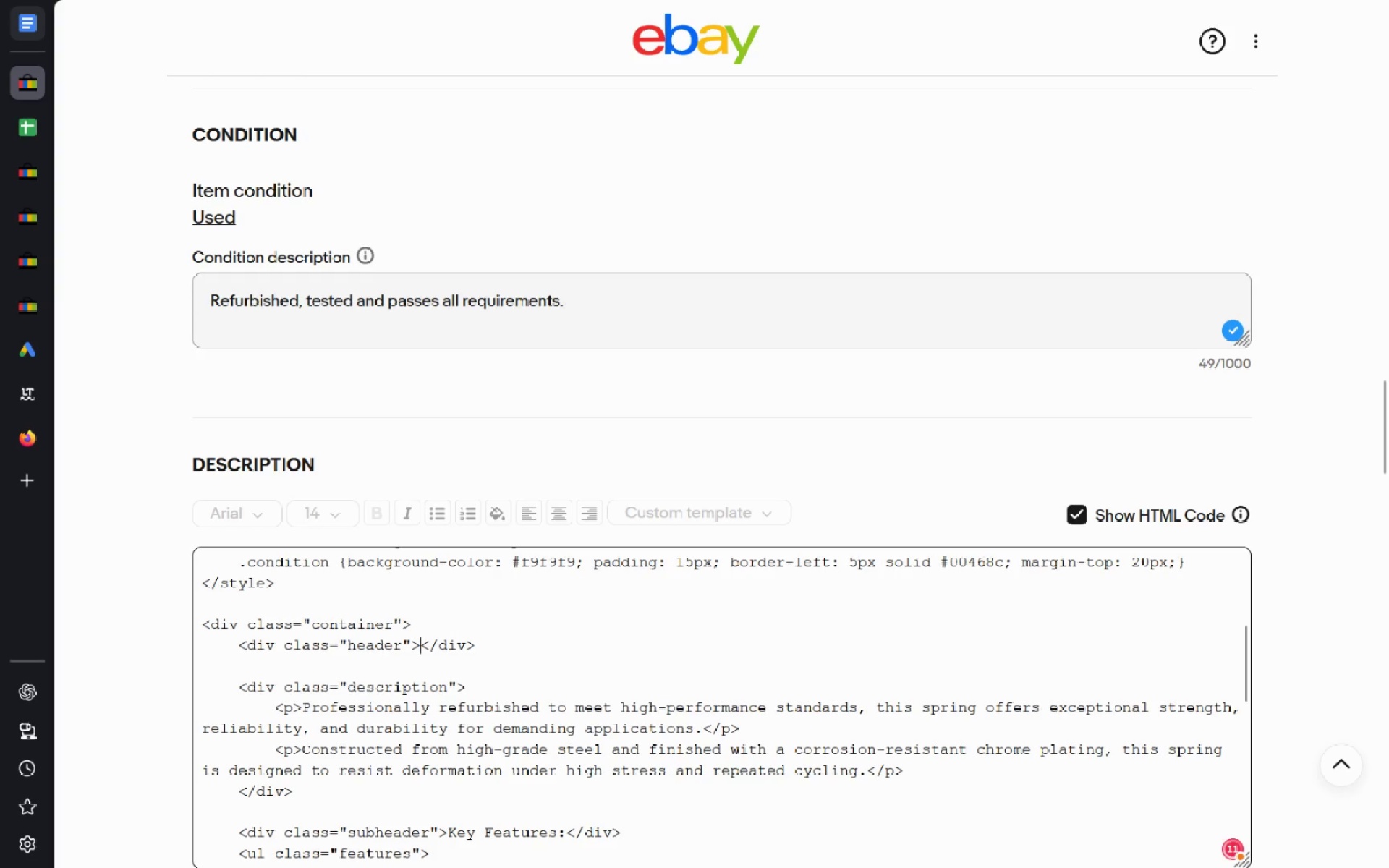 
key(Control+V)
 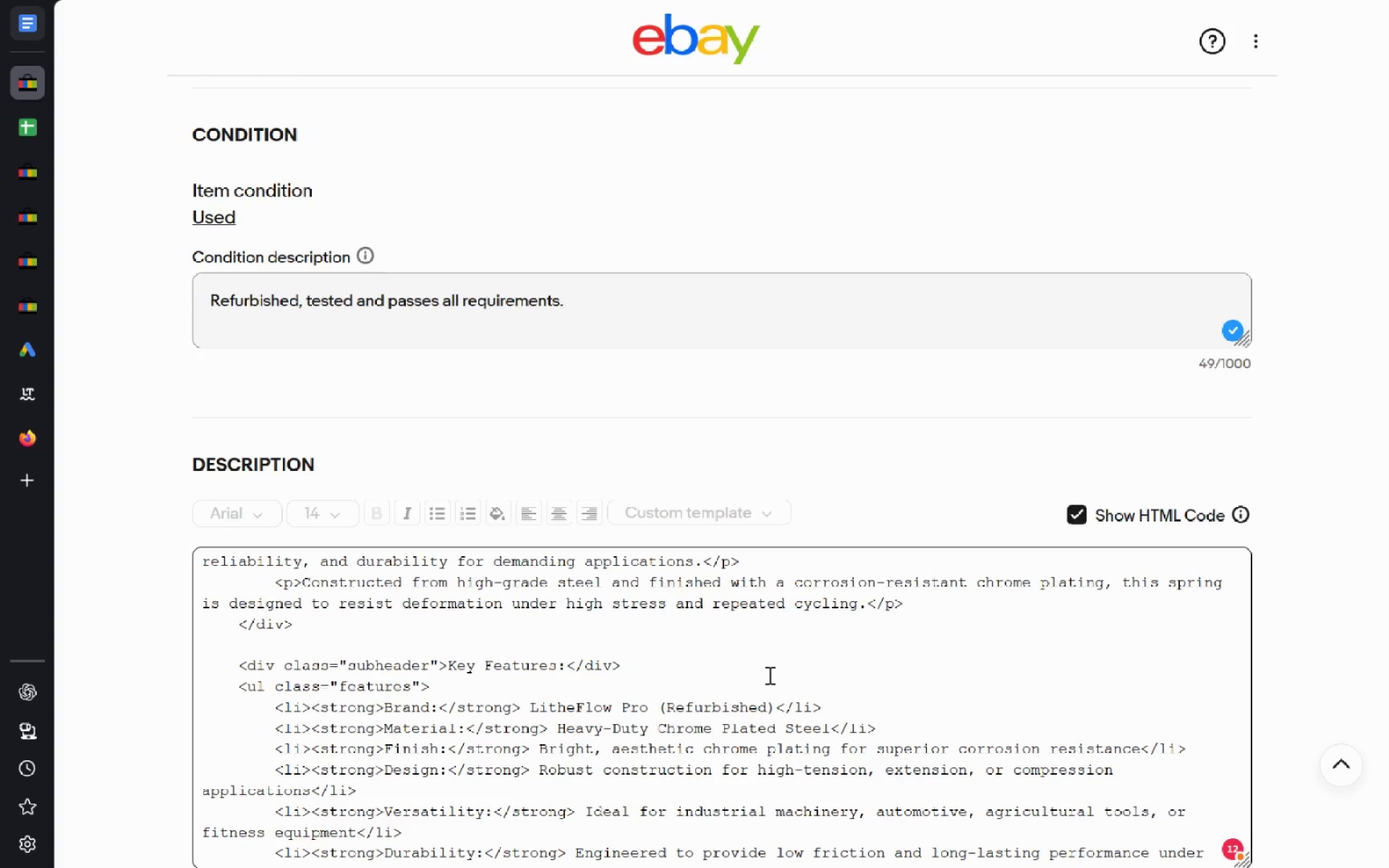 
wait(64.88)
 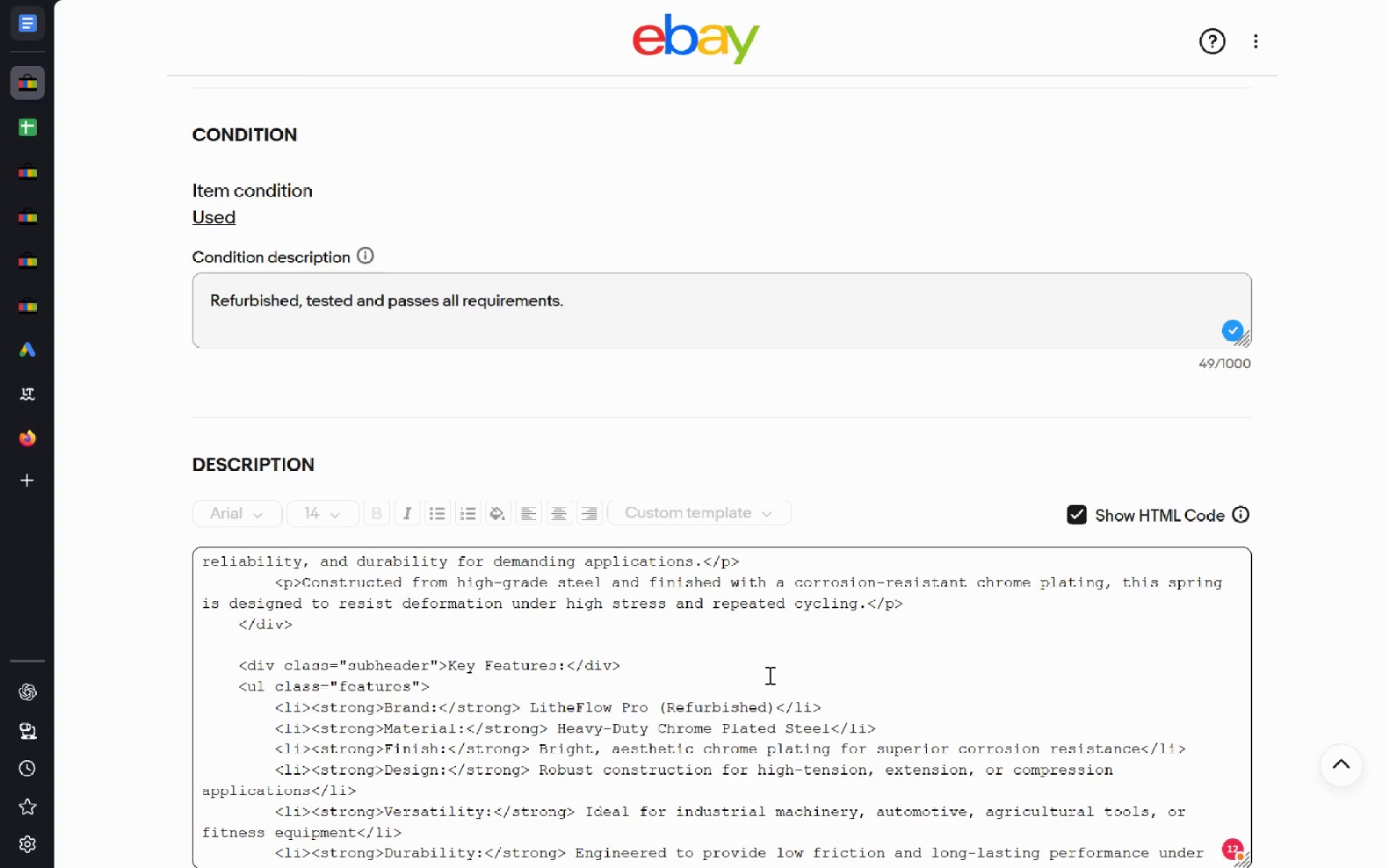 
left_click([1079, 179])
 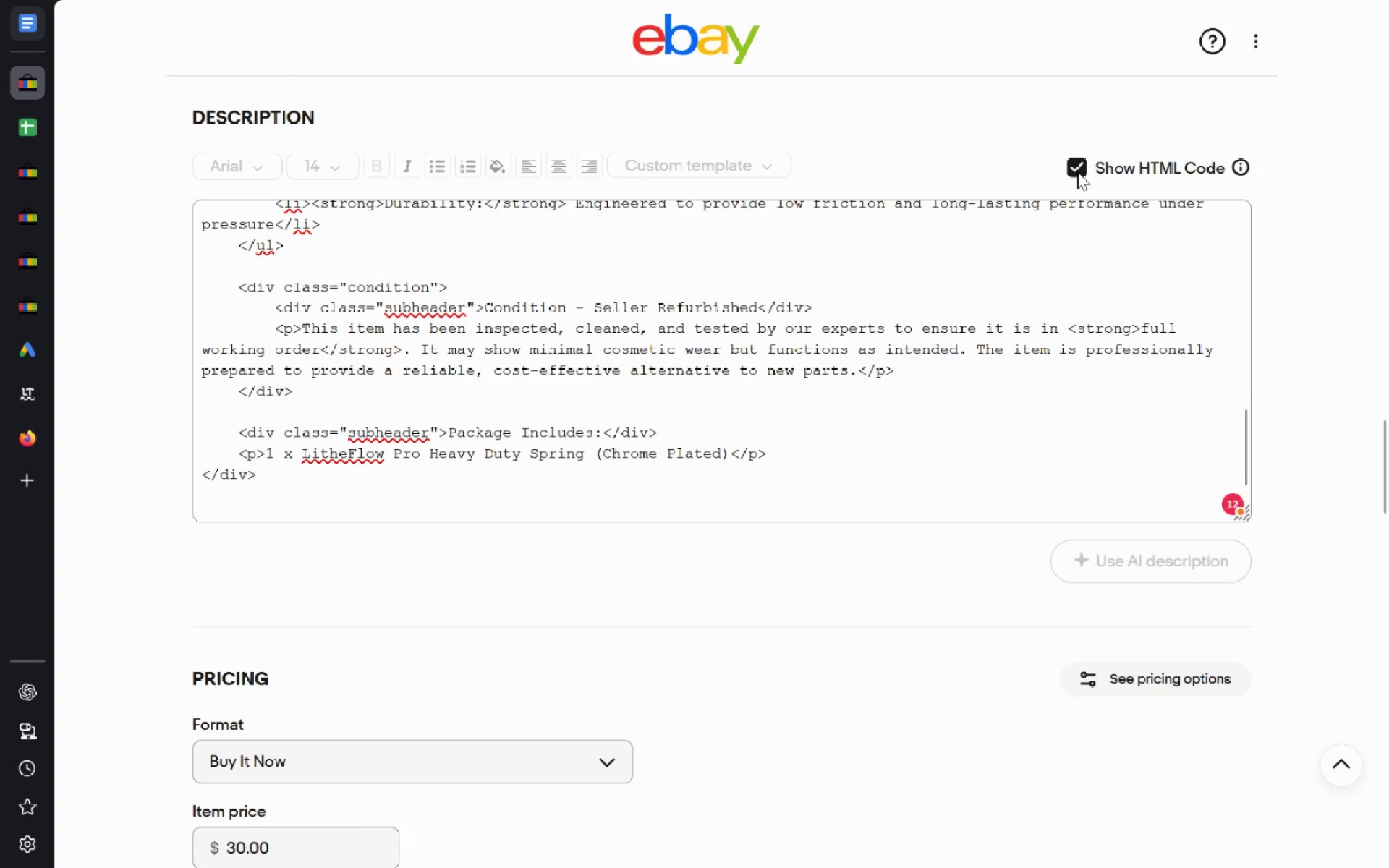 
left_click([1077, 171])
 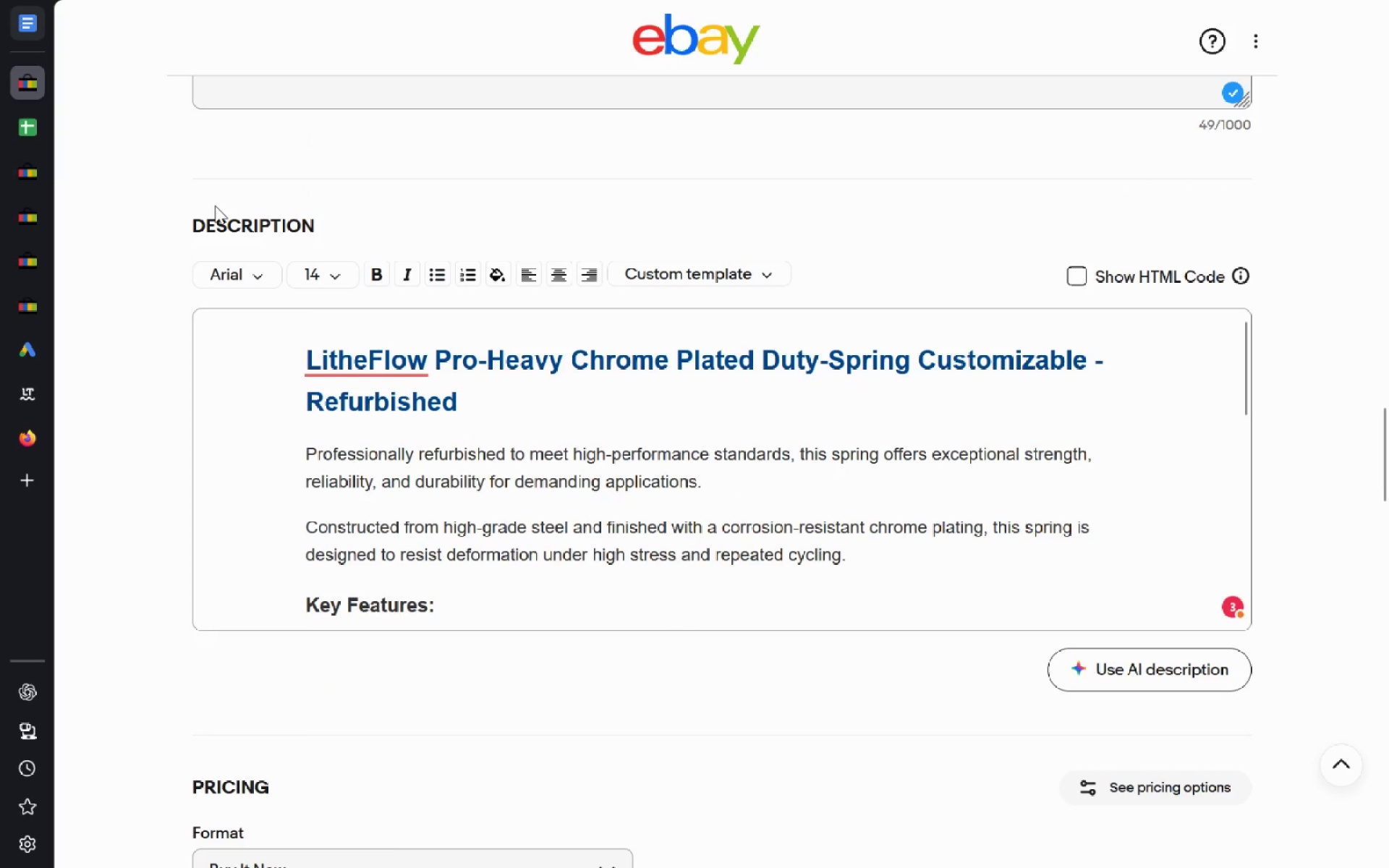 
wait(5.59)
 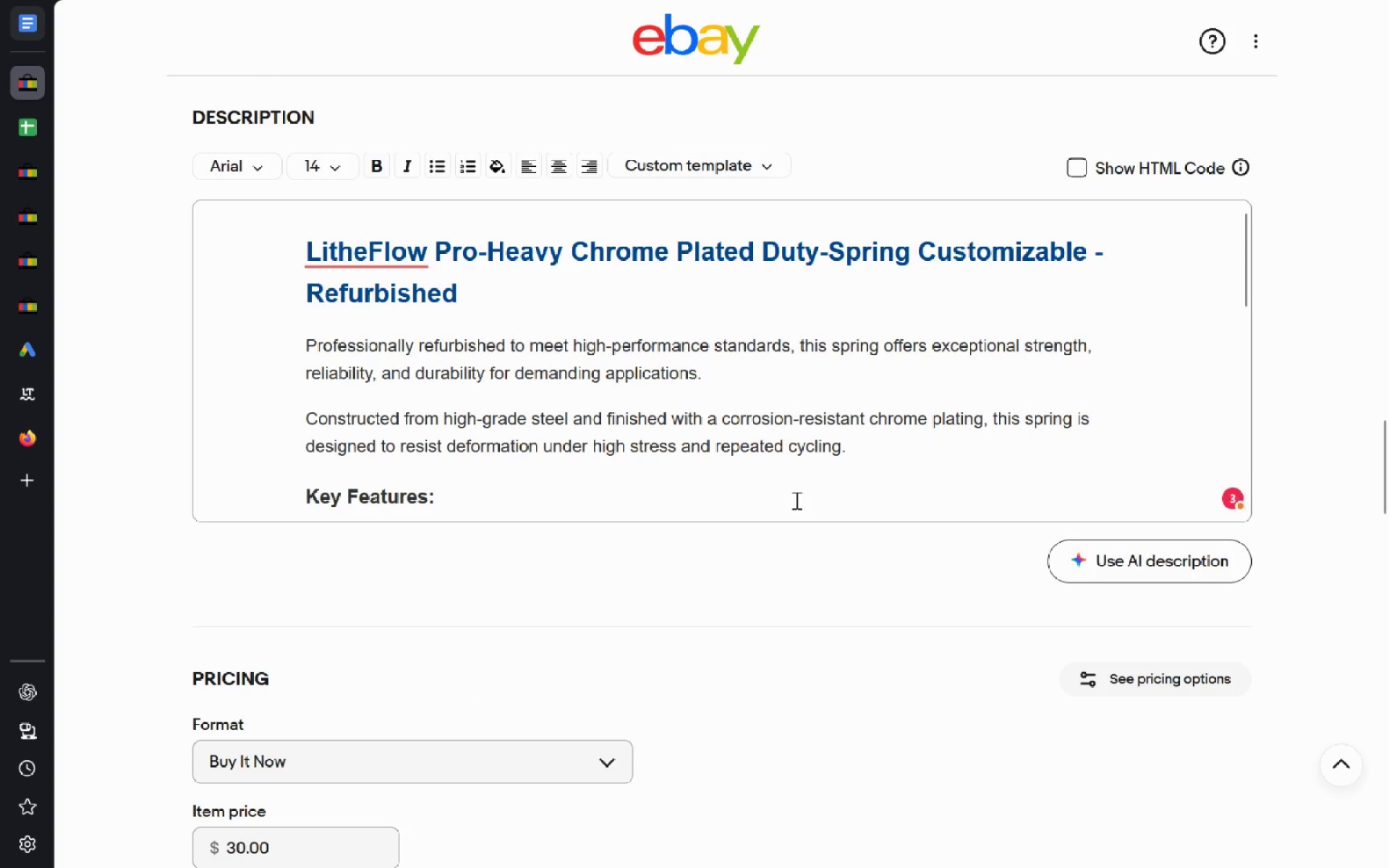 
left_click([27, 135])
 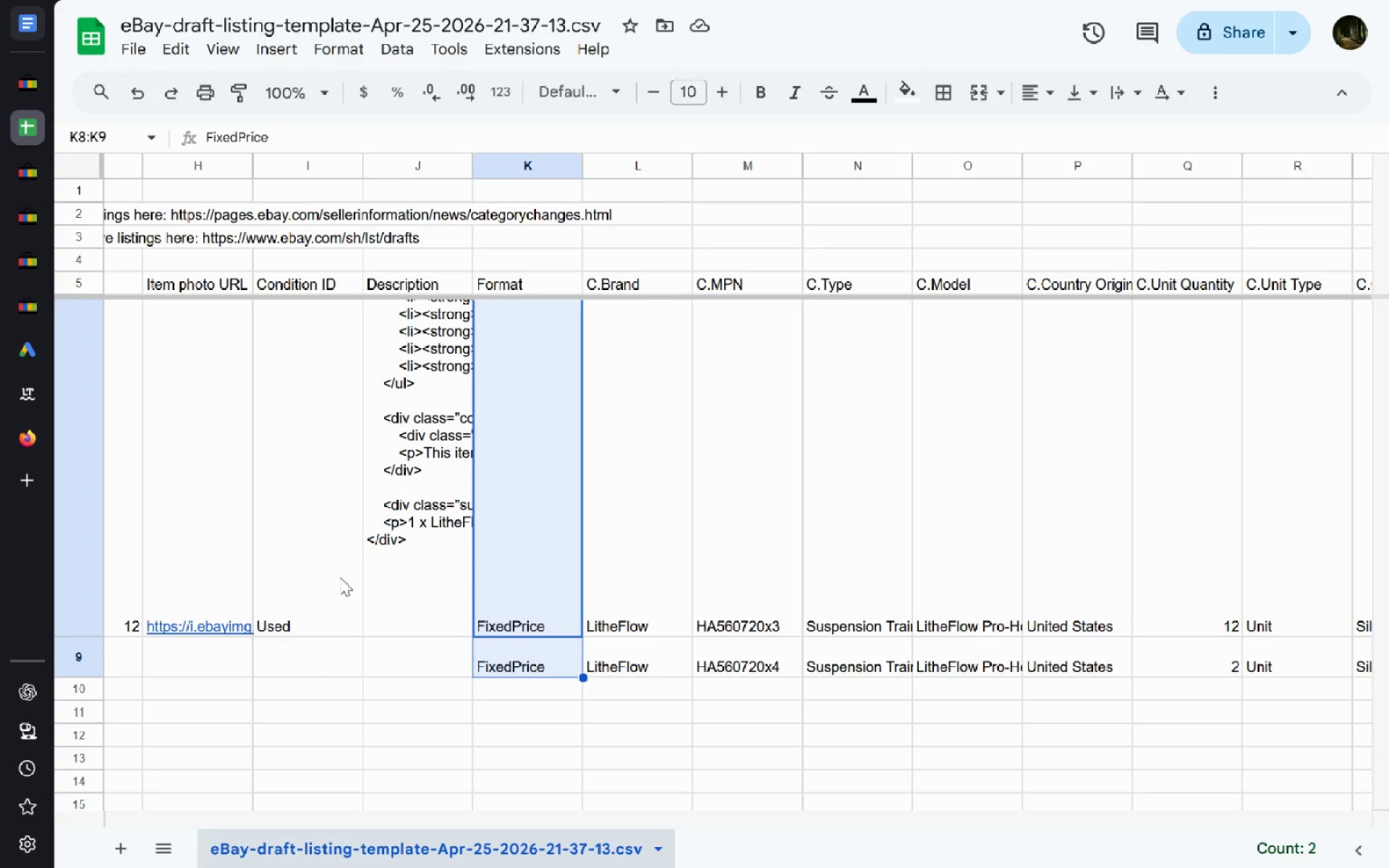 
left_click([340, 577])
 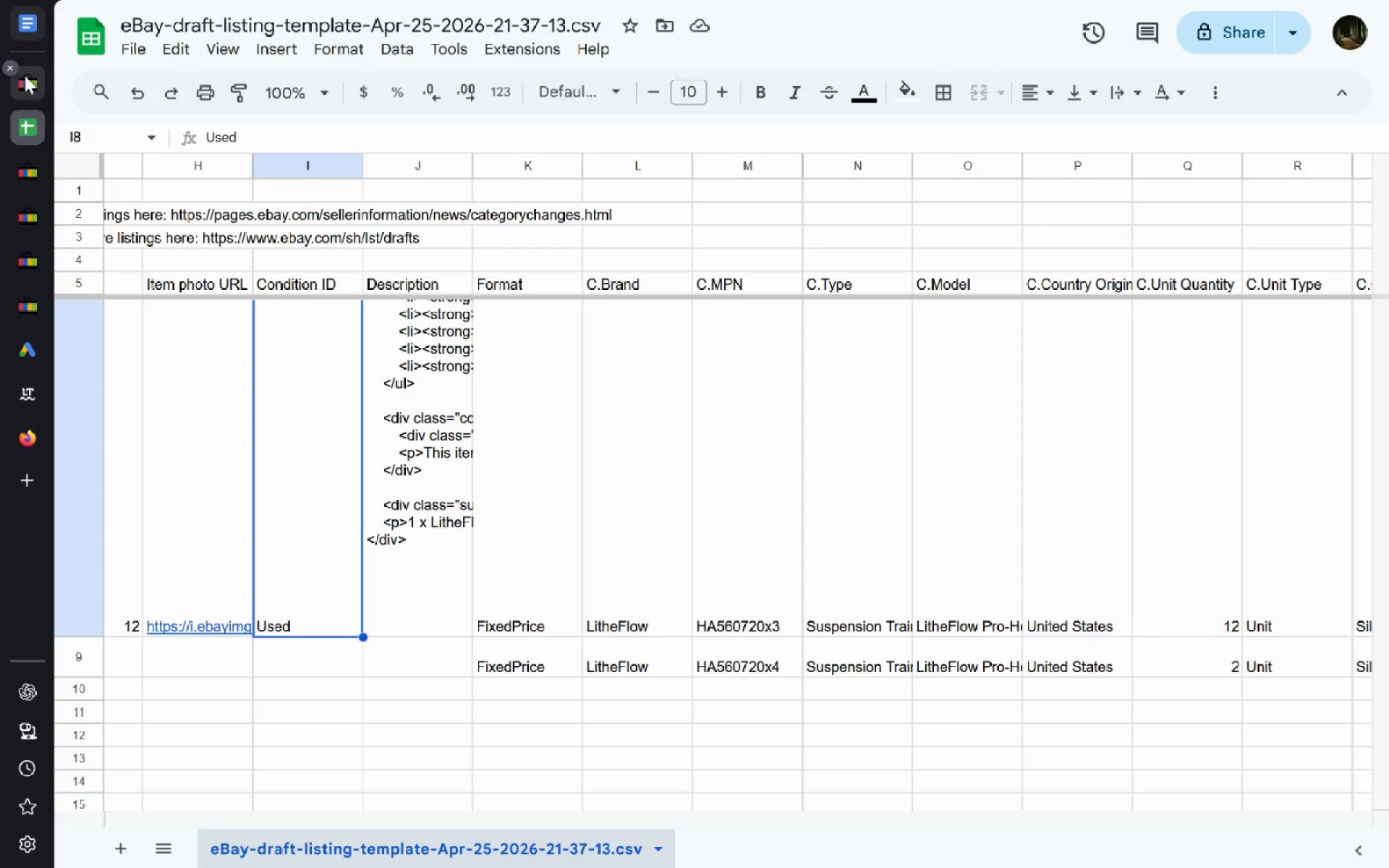 
left_click([39, 85])
 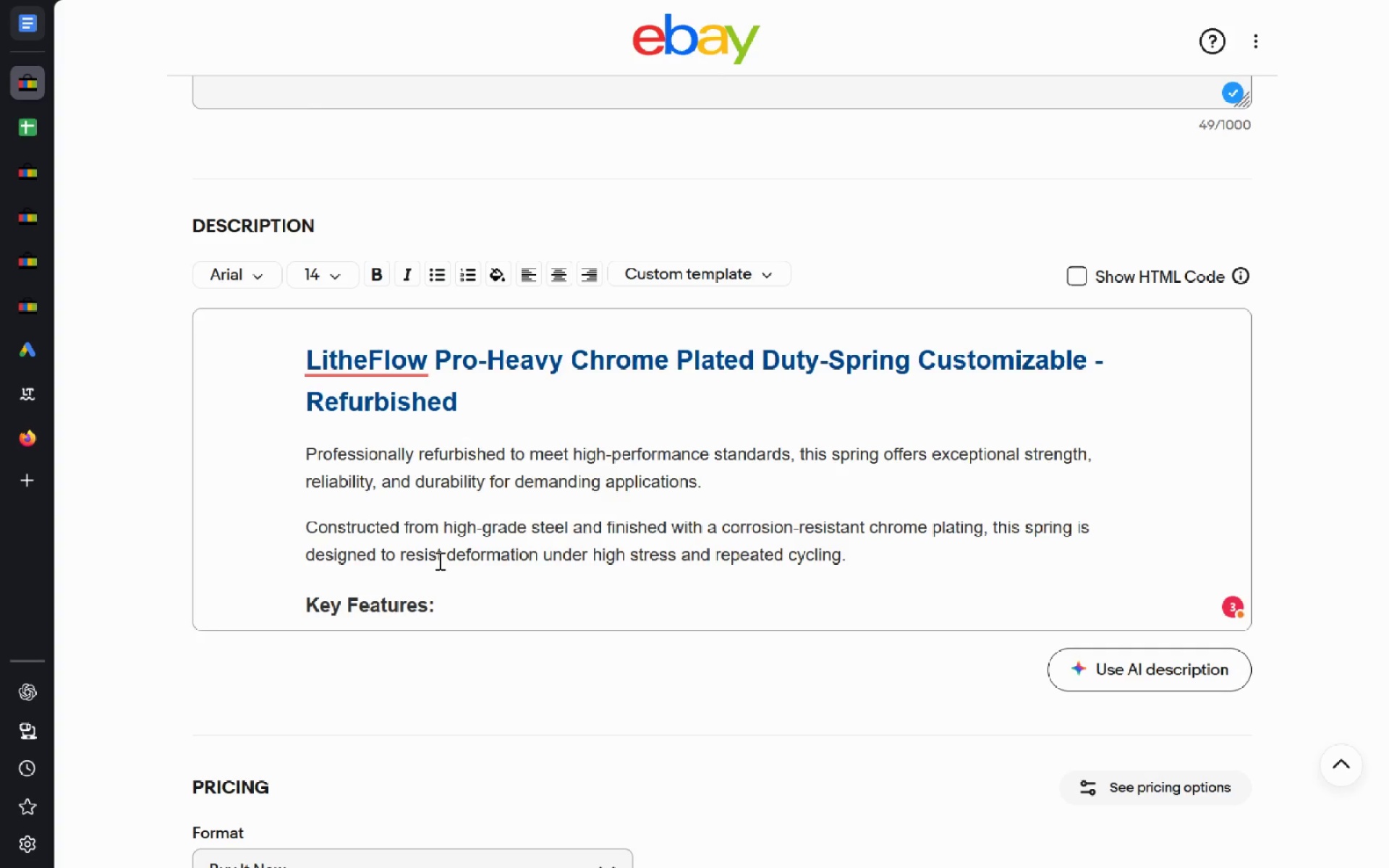 
wait(22.17)
 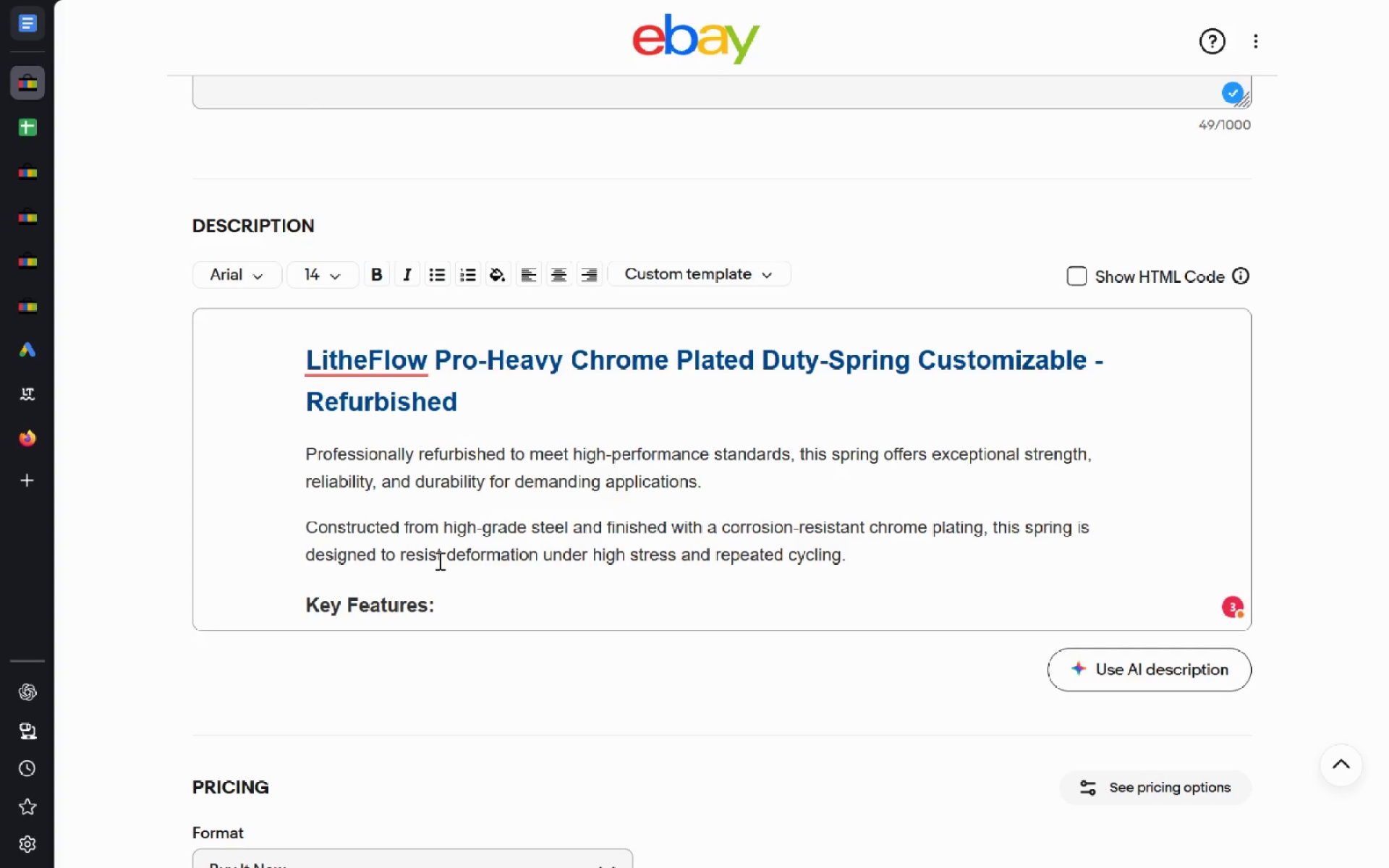 
left_click([1071, 276])
 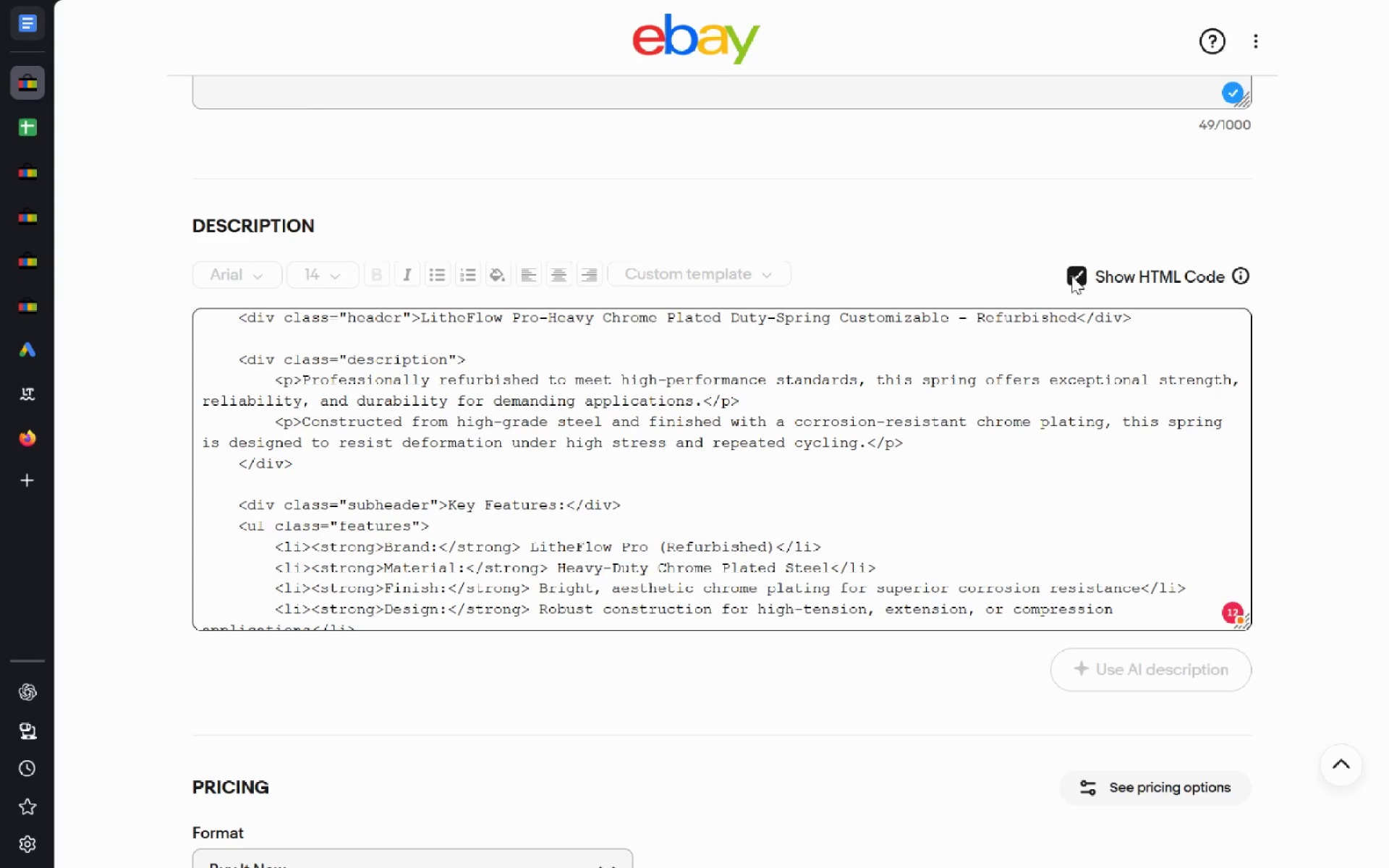 
left_click([479, 529])
 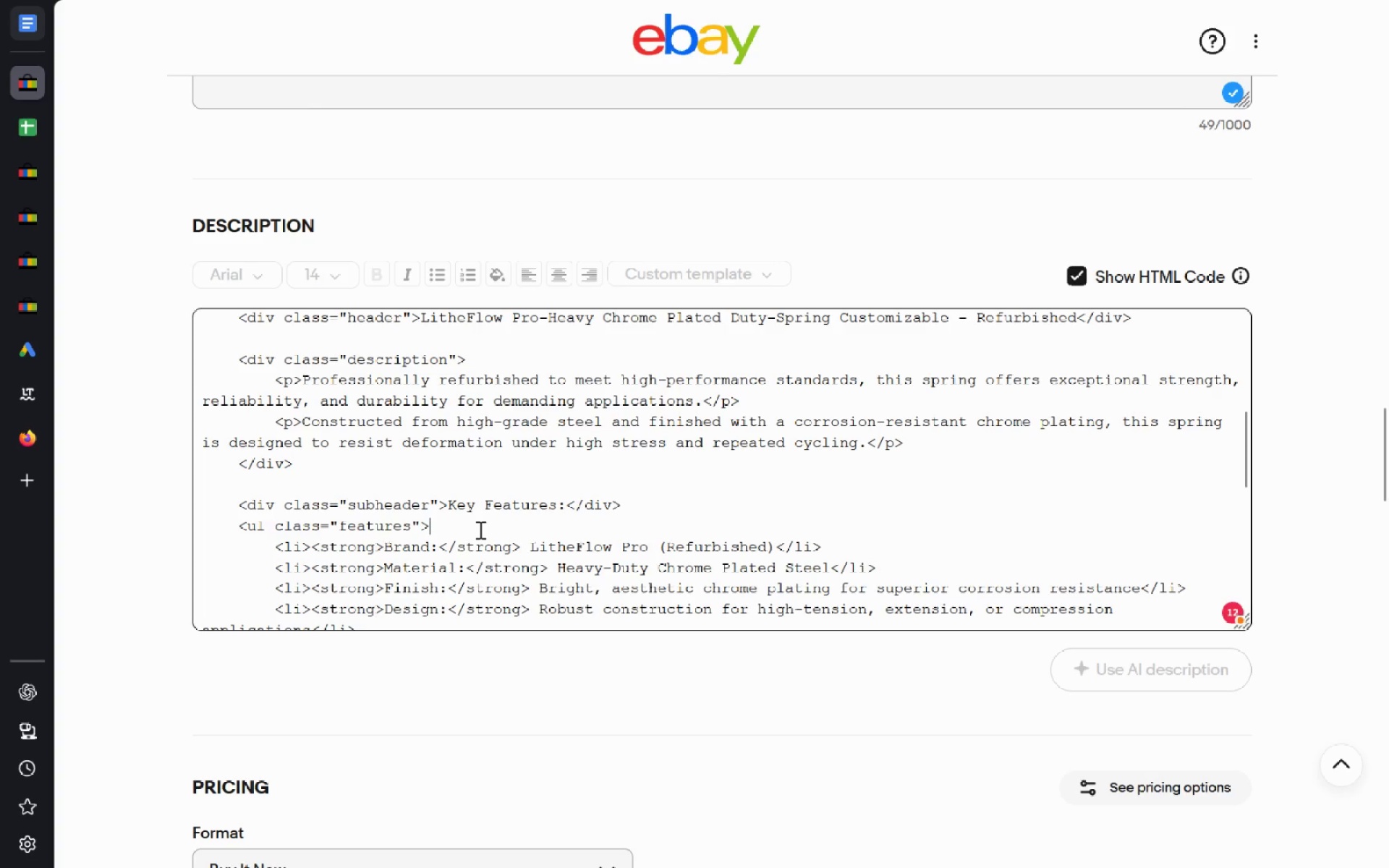 
key(Control+A)
 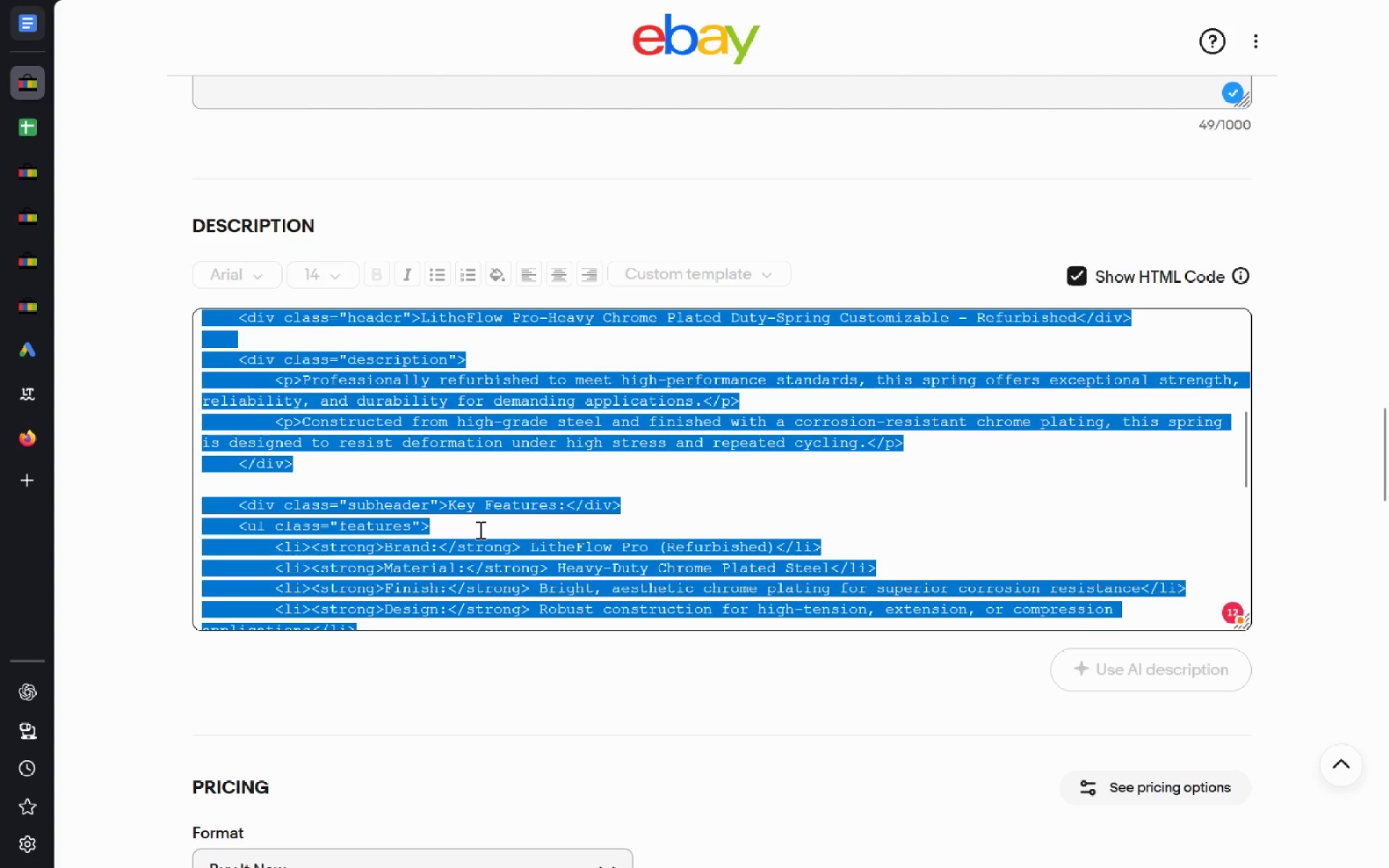 
key(Control+C)
 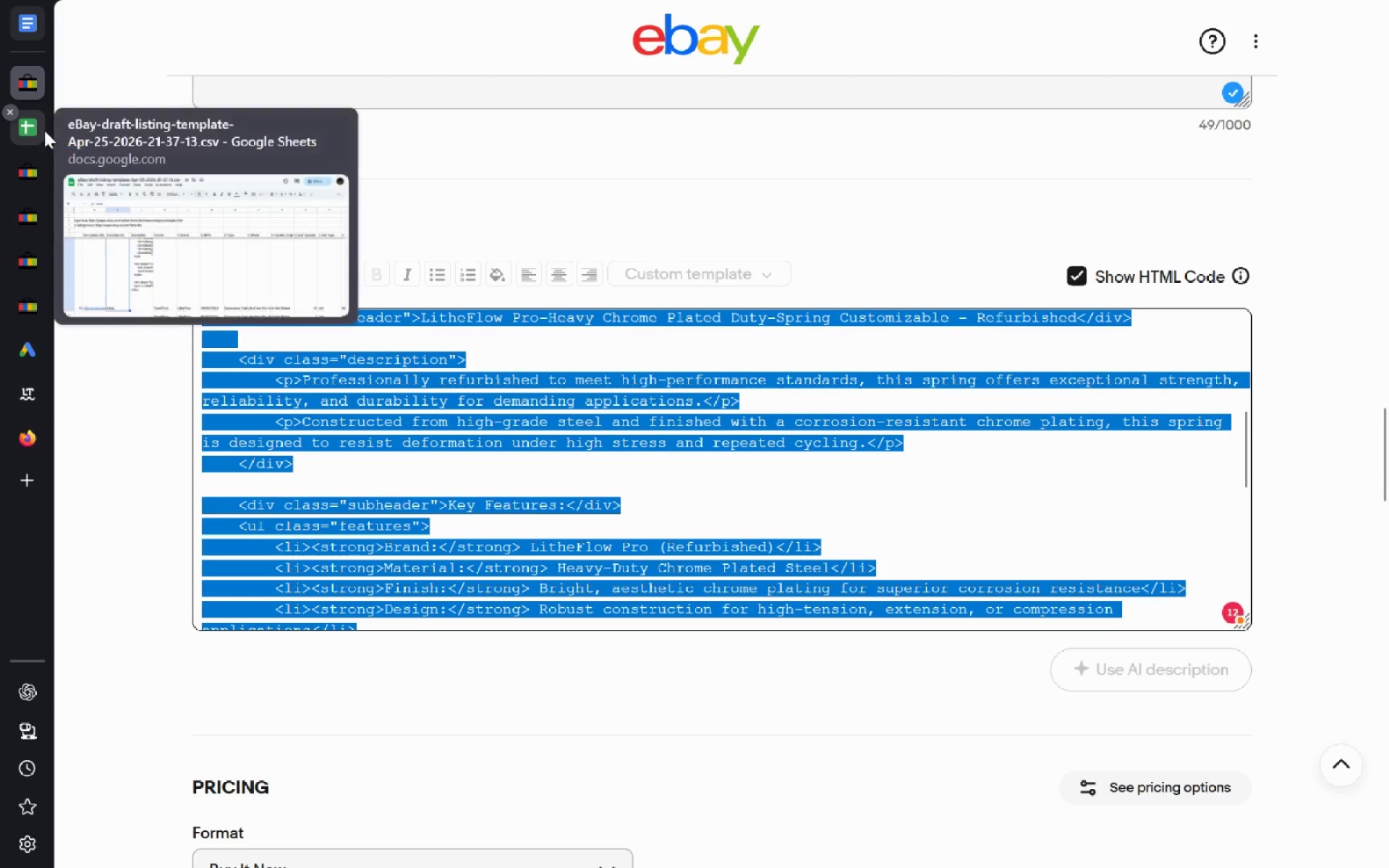 
left_click([44, 130])
 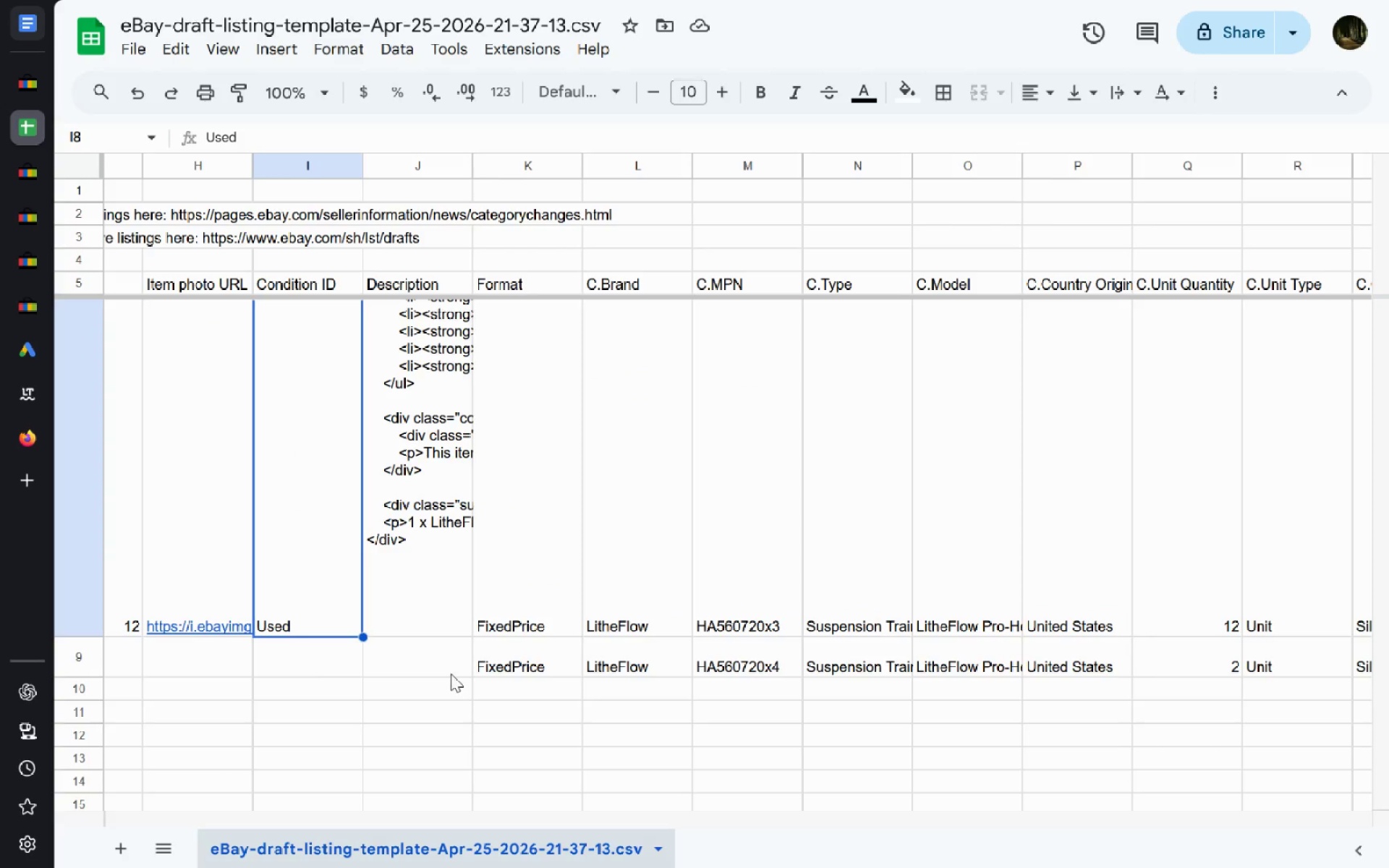 
left_click([439, 671])
 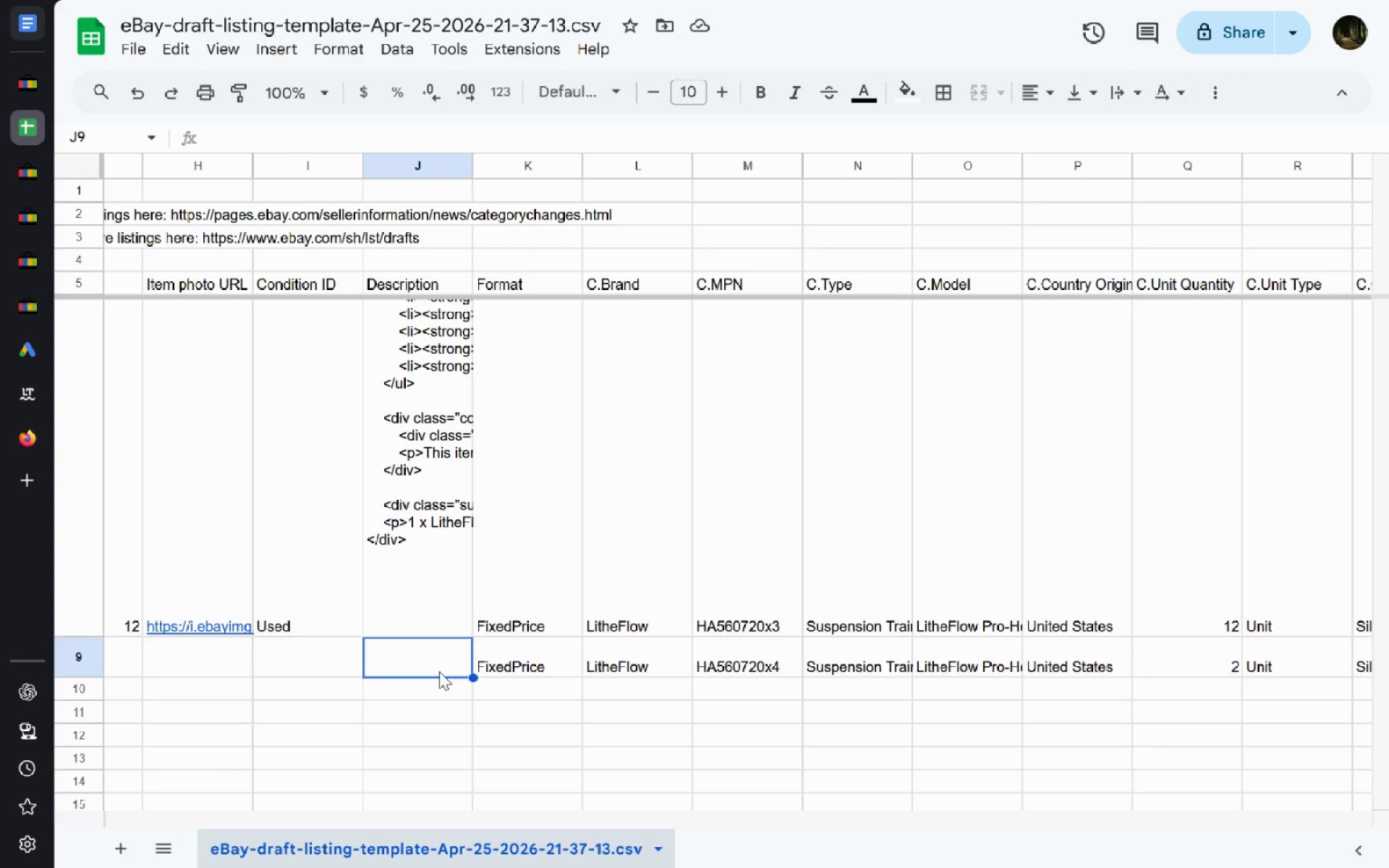 
double_click([439, 671])
 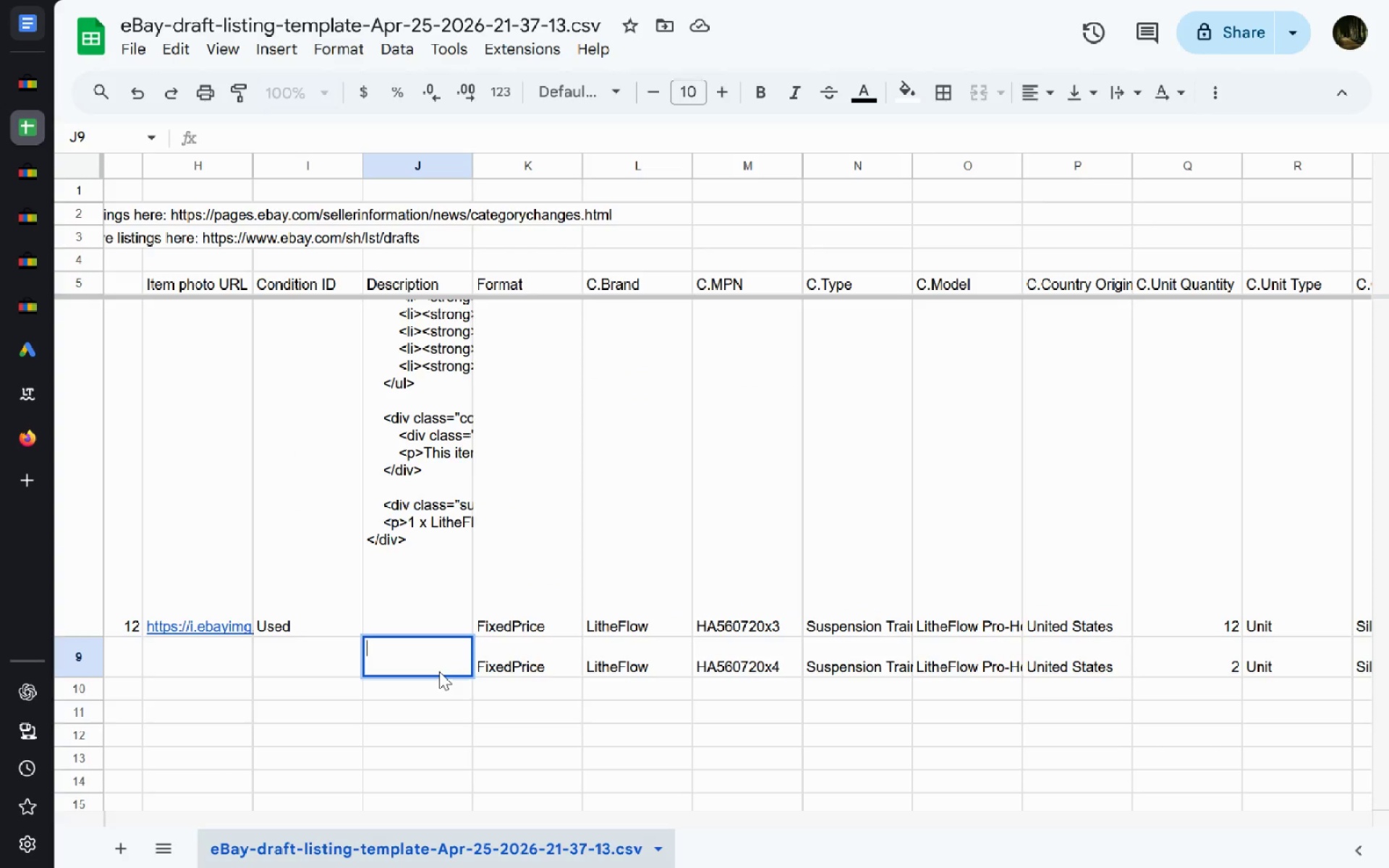 
key(Control+V)
 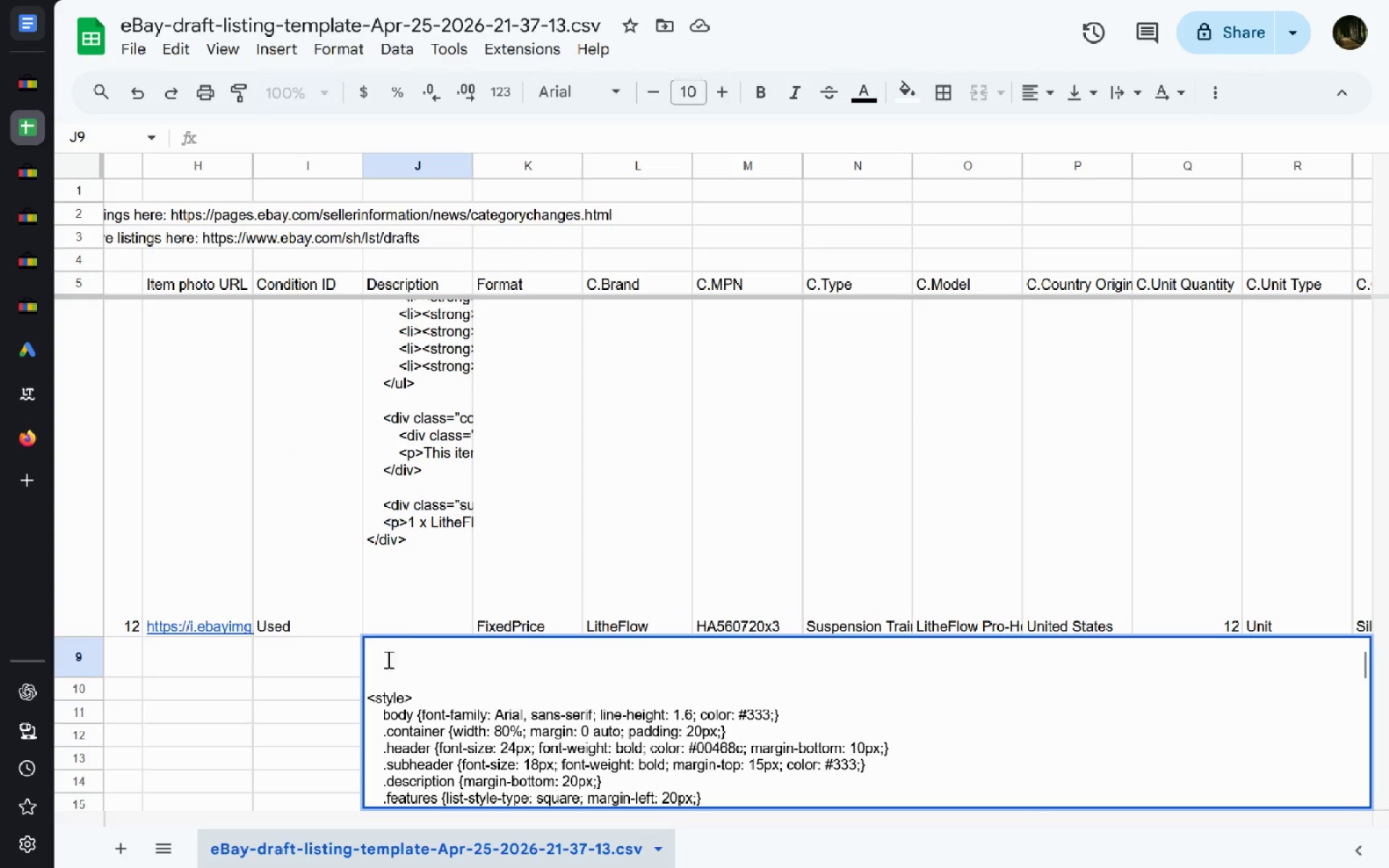 
left_click([415, 643])
 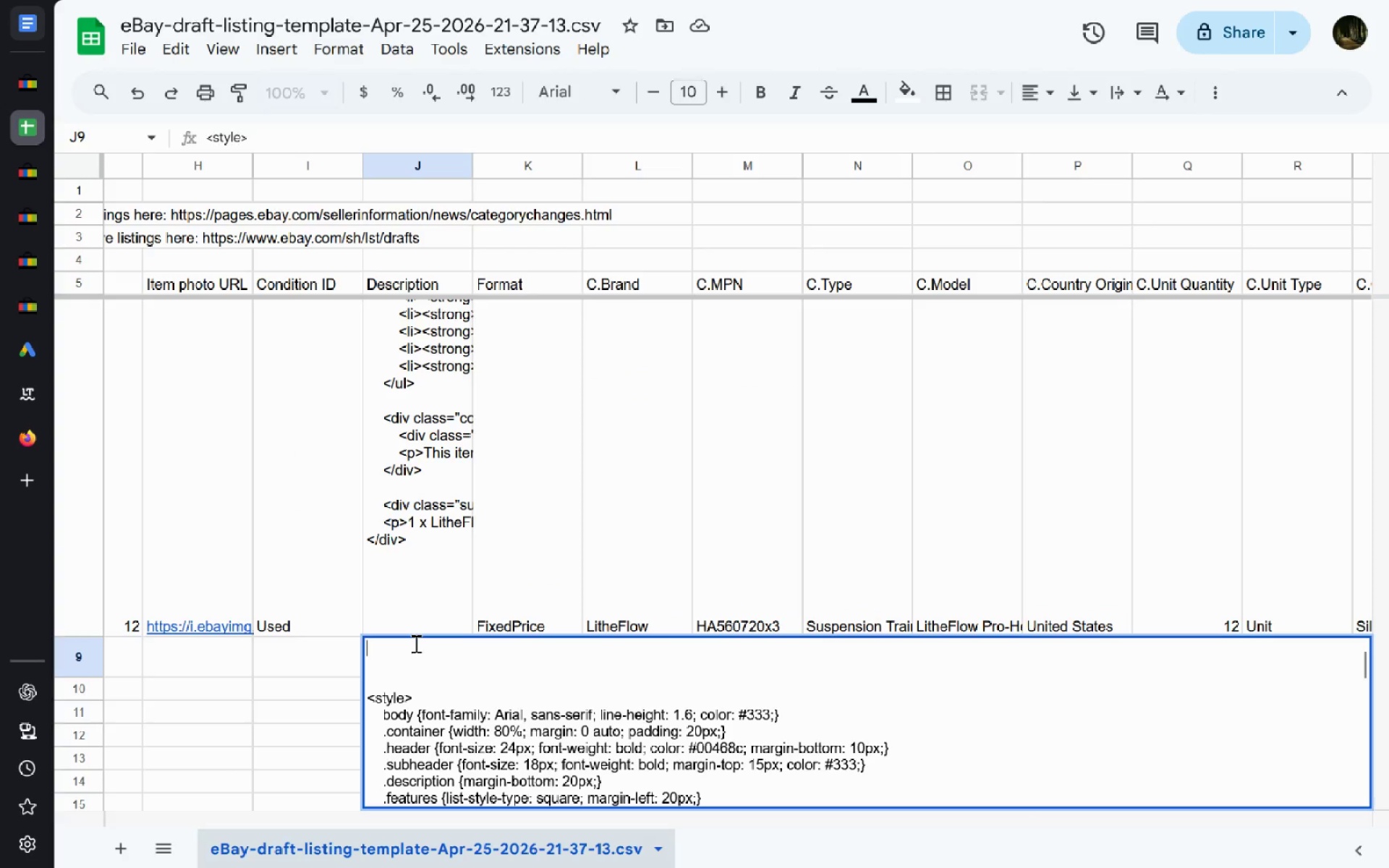 
key(Delete)
 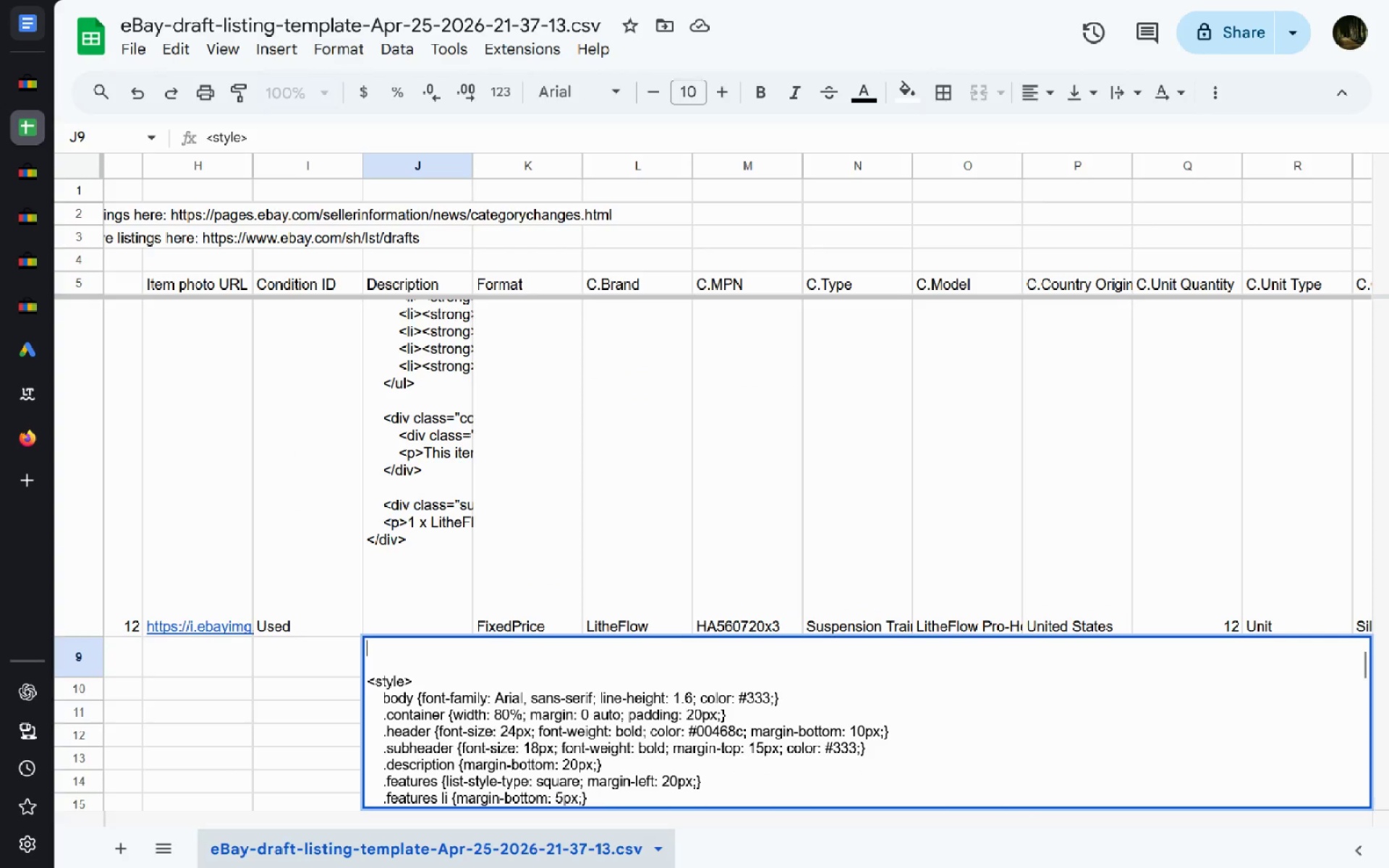 
key(Delete)
 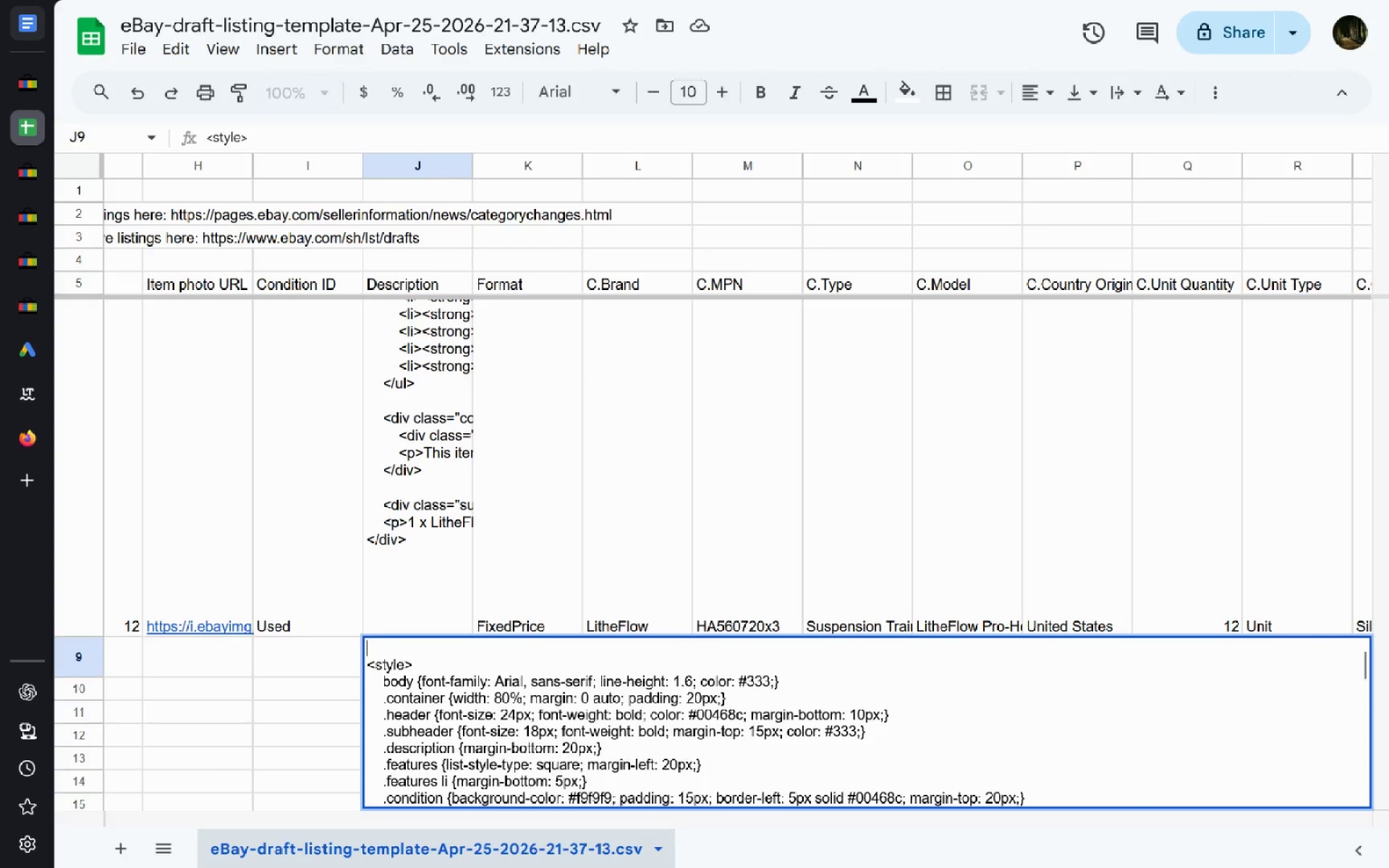 
key(Delete)
 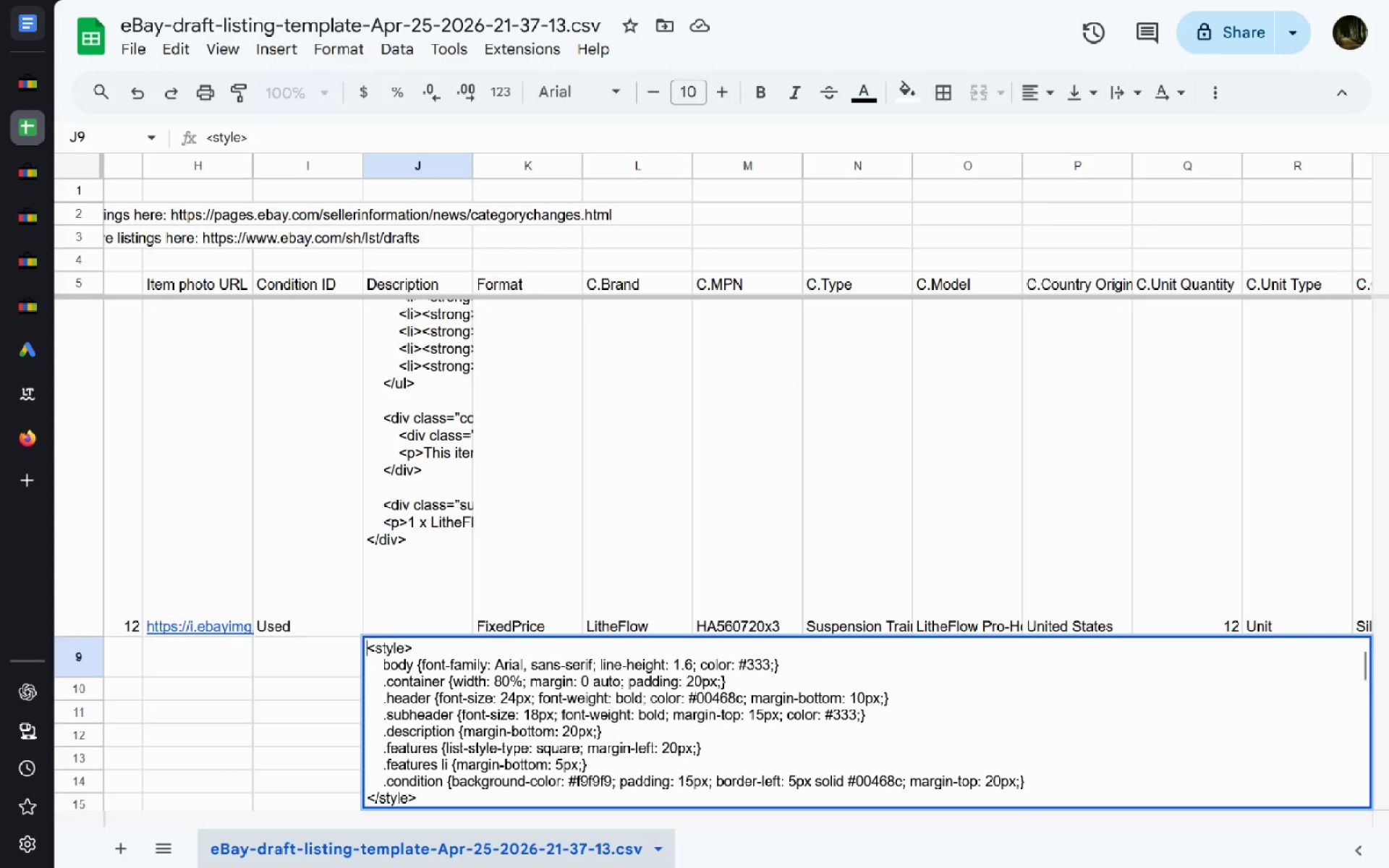 
key(Enter)
 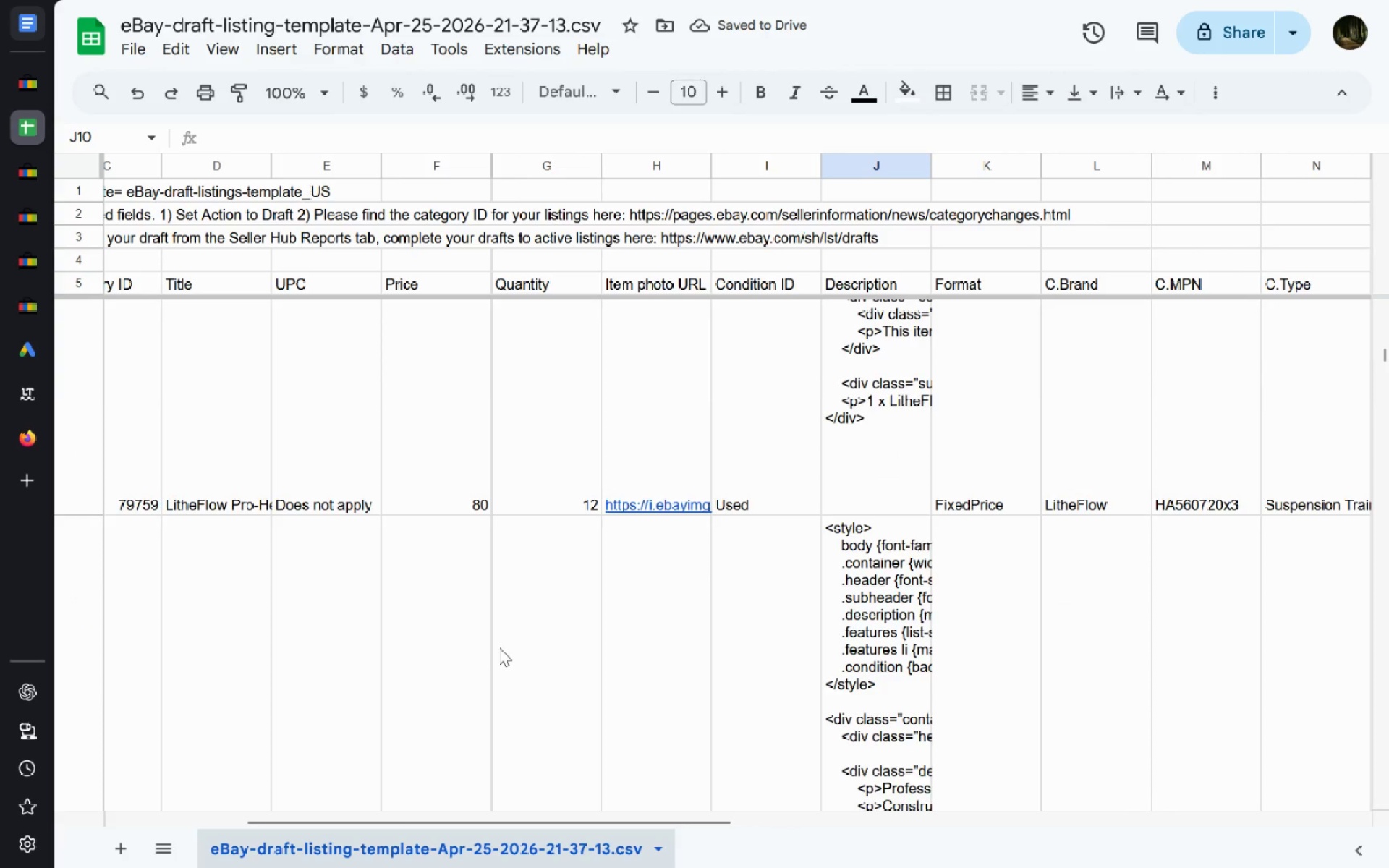 
wait(5.25)
 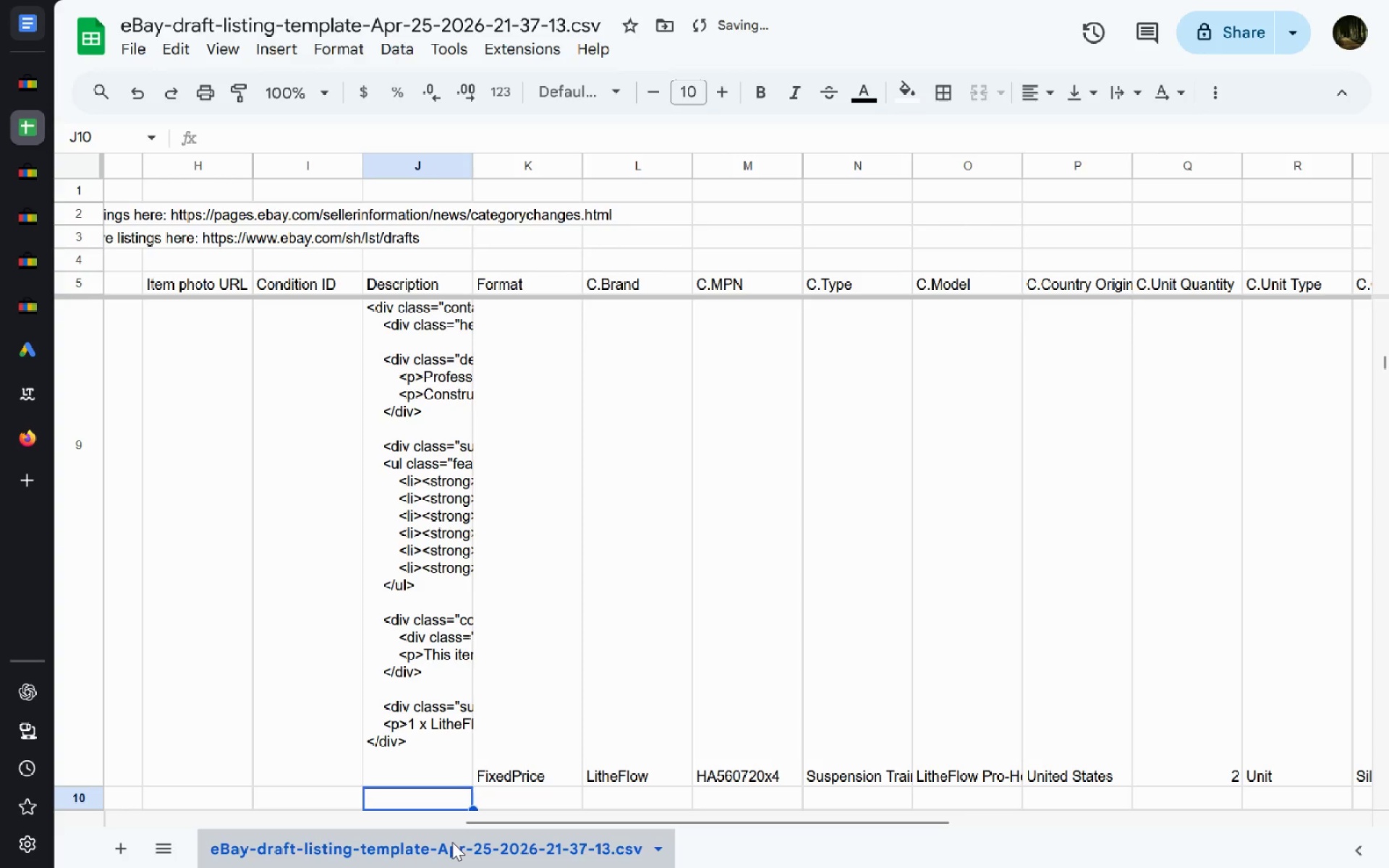 
left_click([769, 345])
 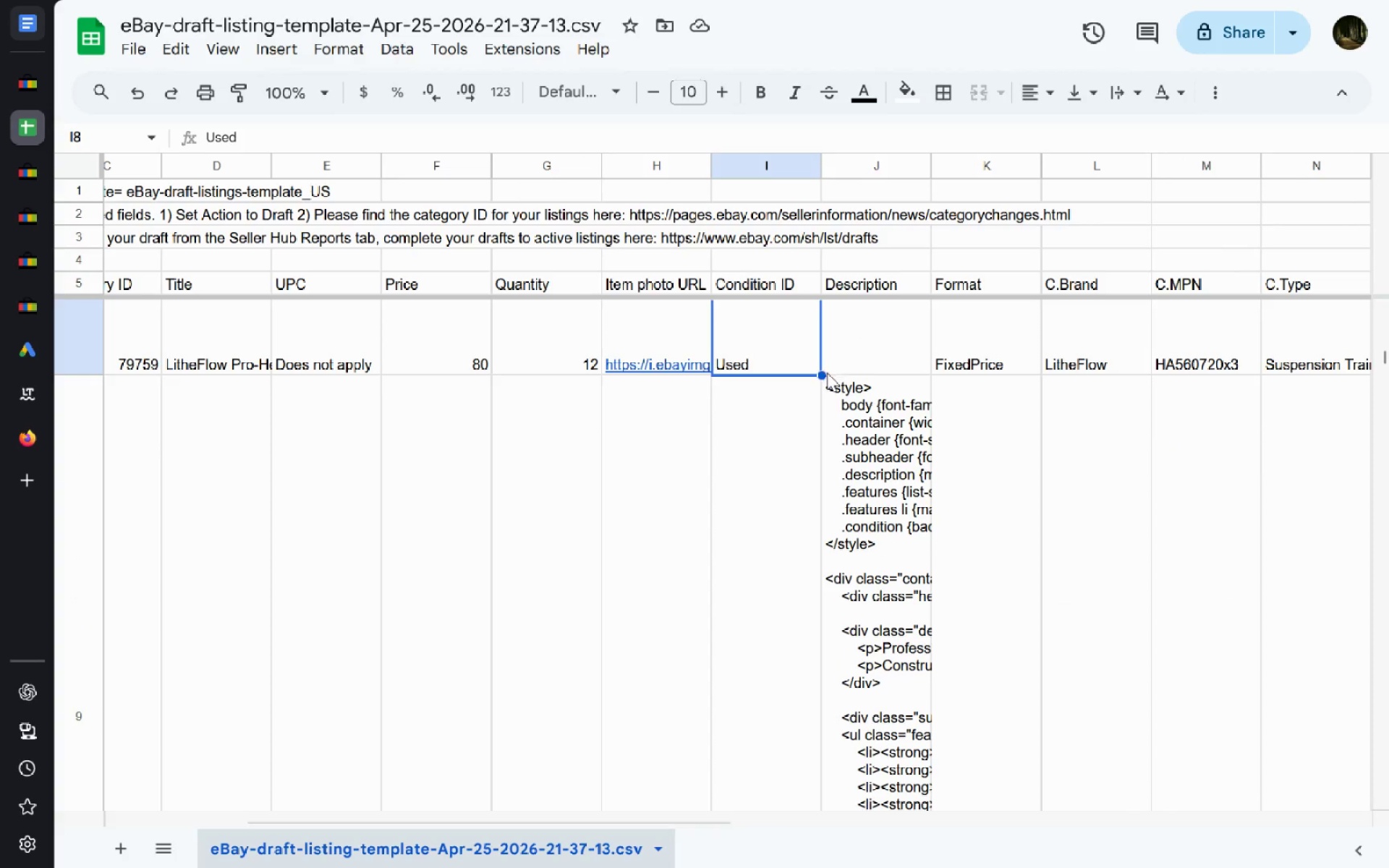 
left_click_drag(start_coordinate=[824, 373], to_coordinate=[796, 605])
 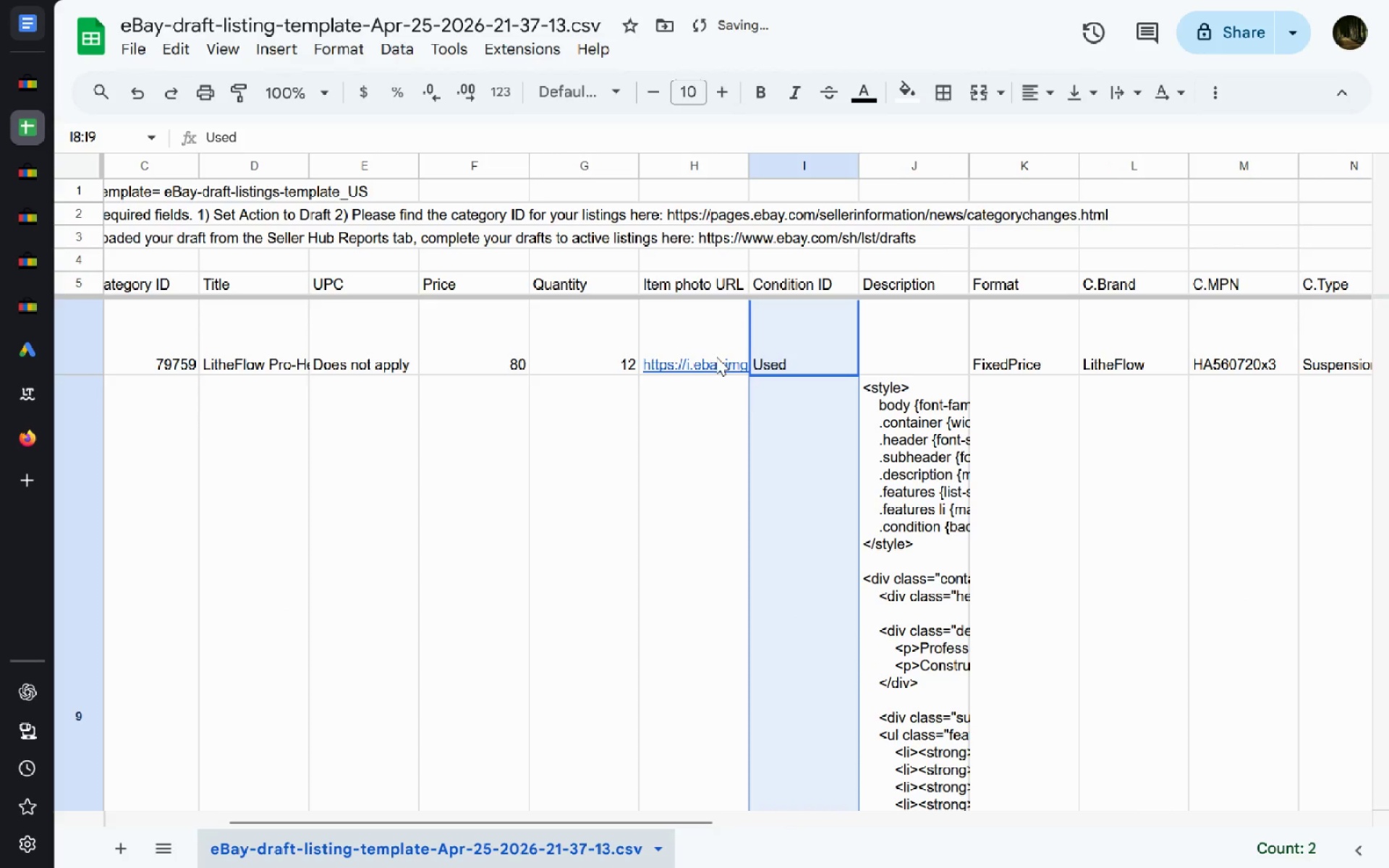 
left_click([716, 345])
 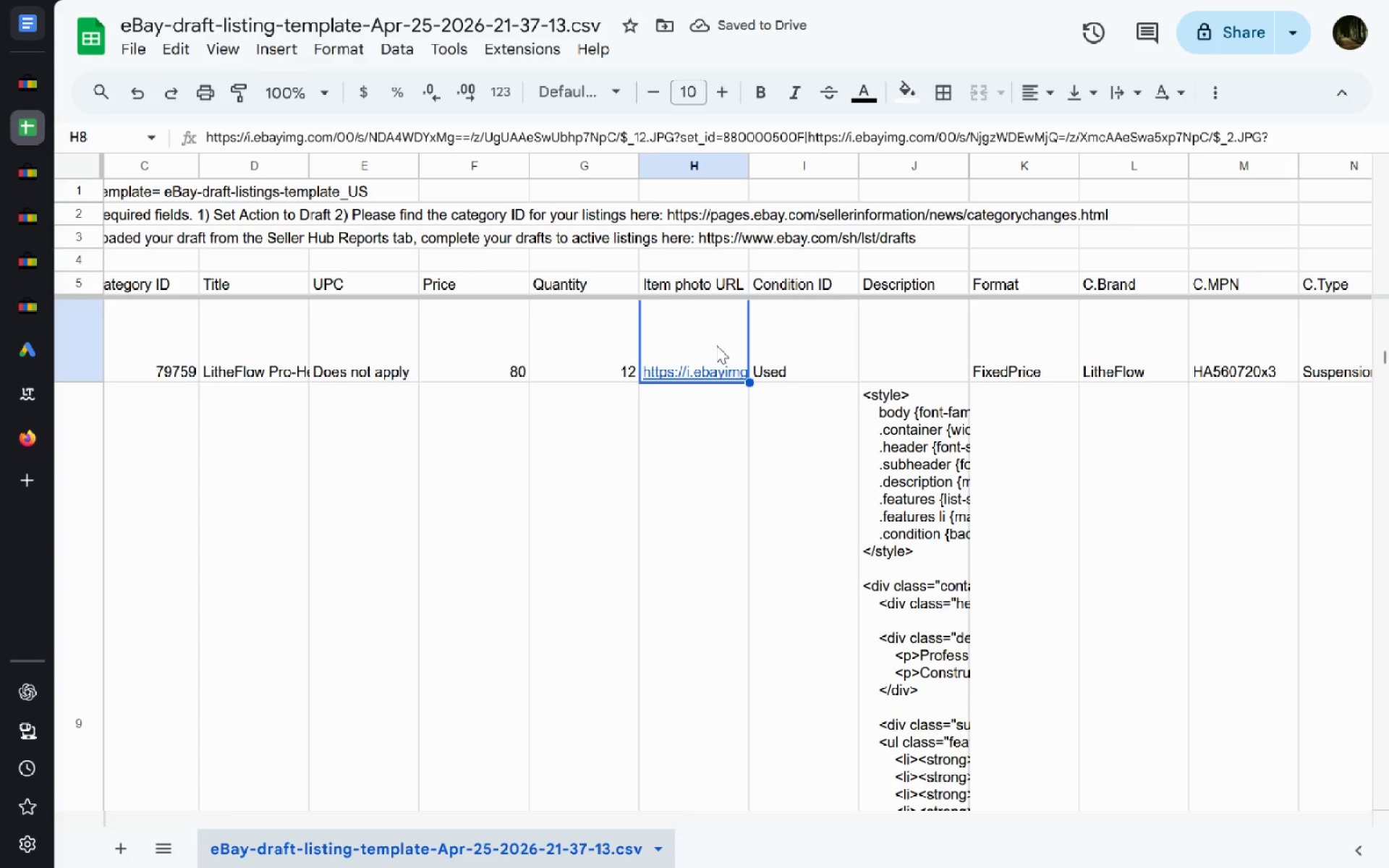 
double_click([716, 345])
 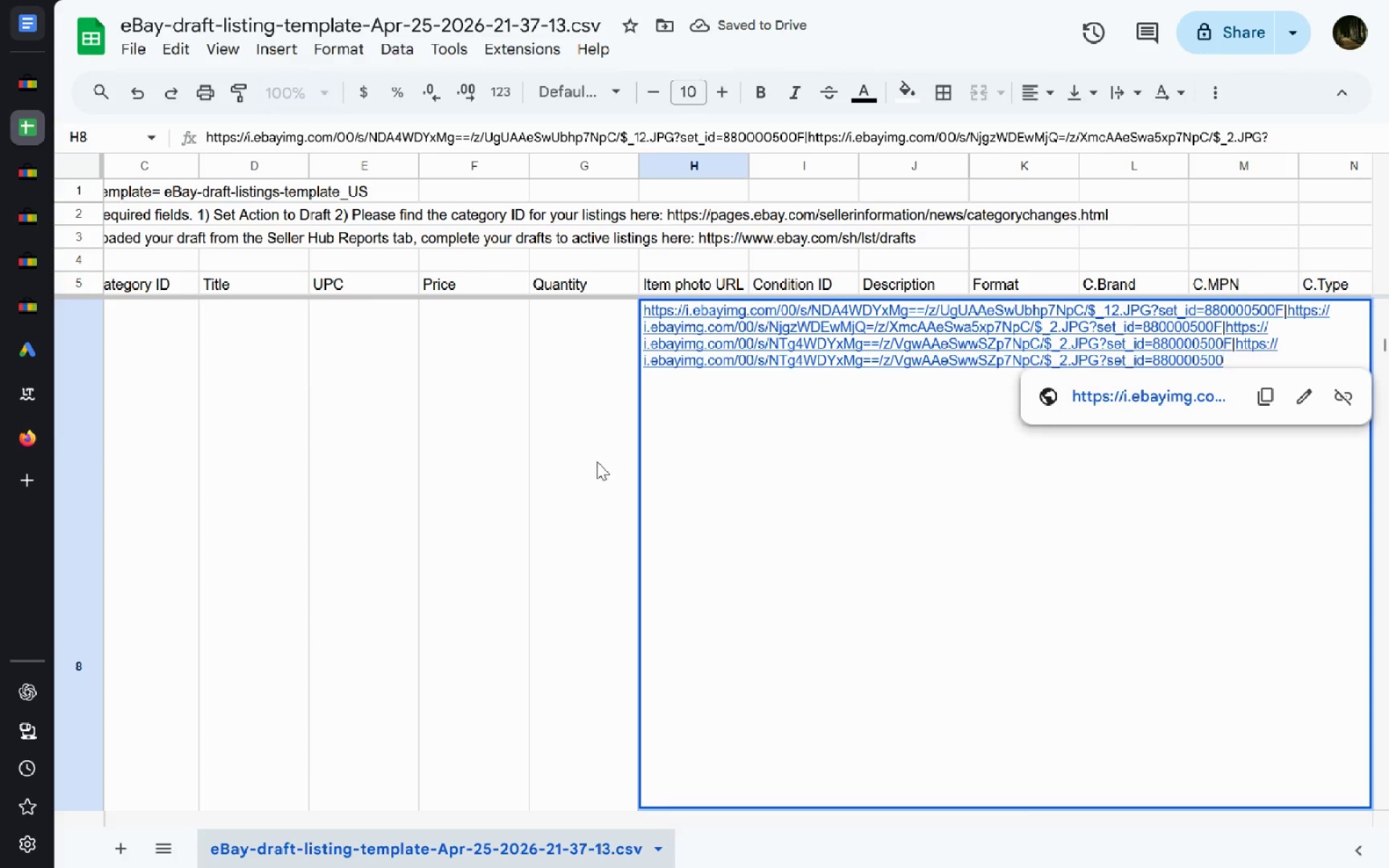 
left_click([597, 461])
 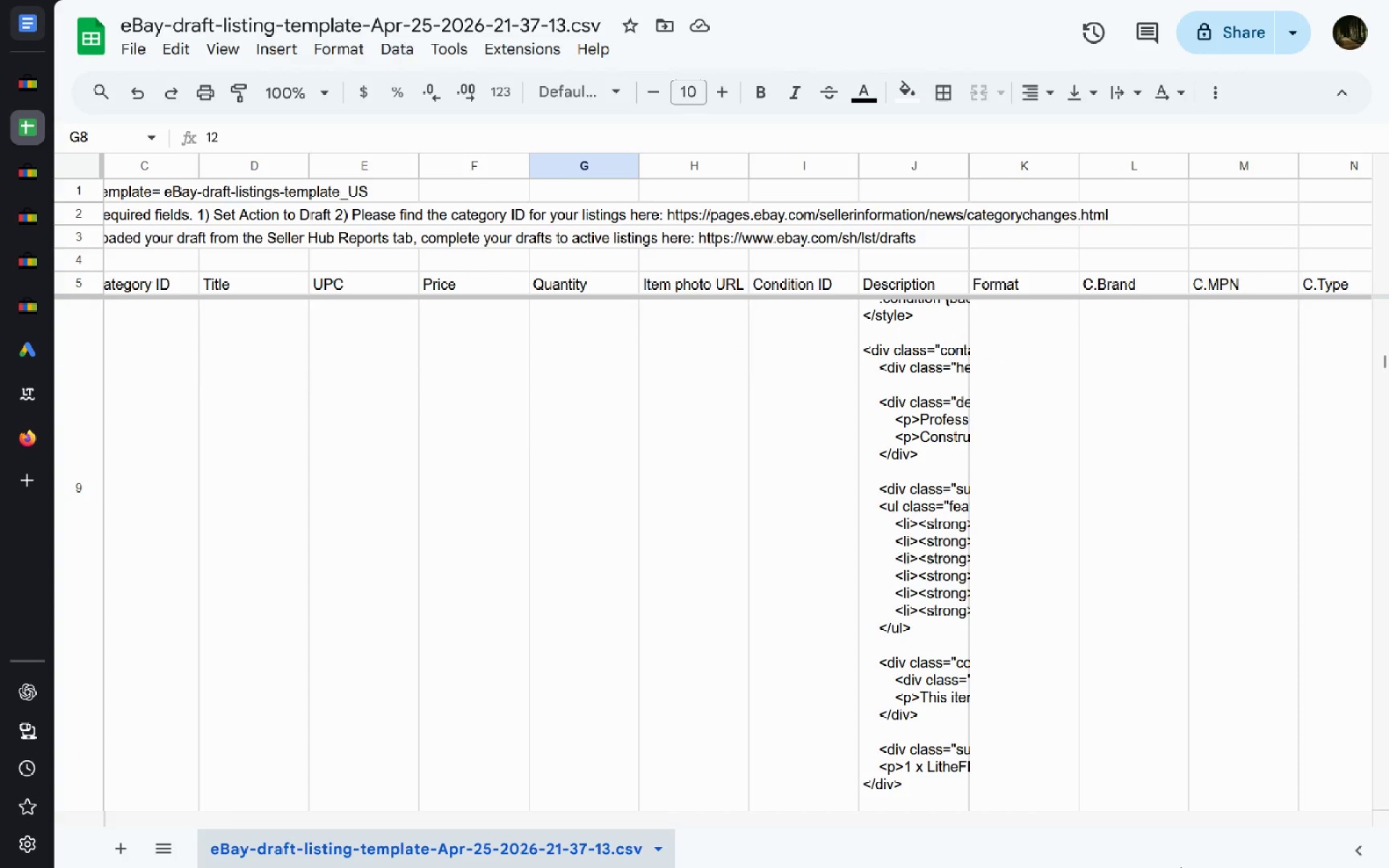 
key(Meta+MetaLeft)
 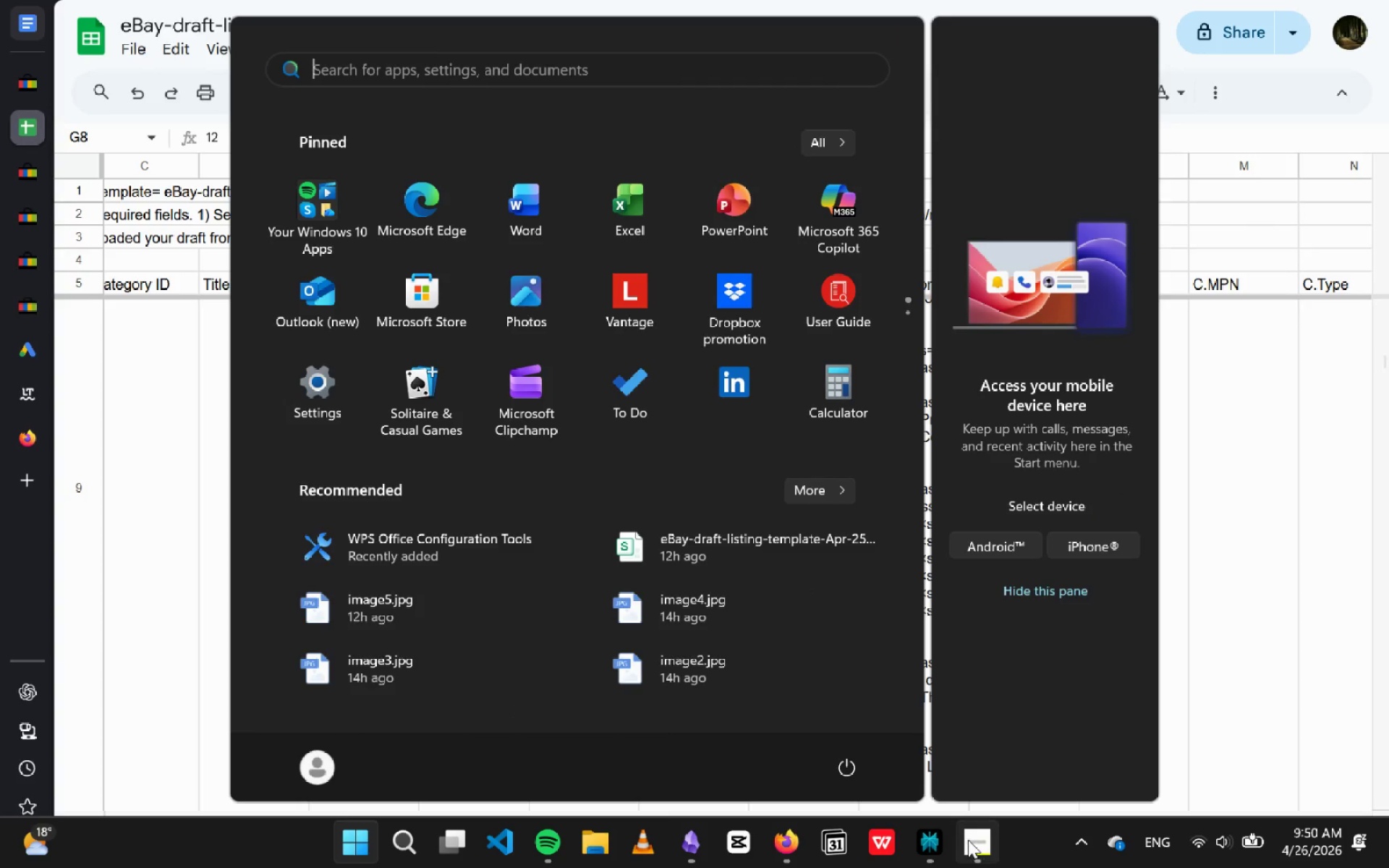 
left_click([968, 840])